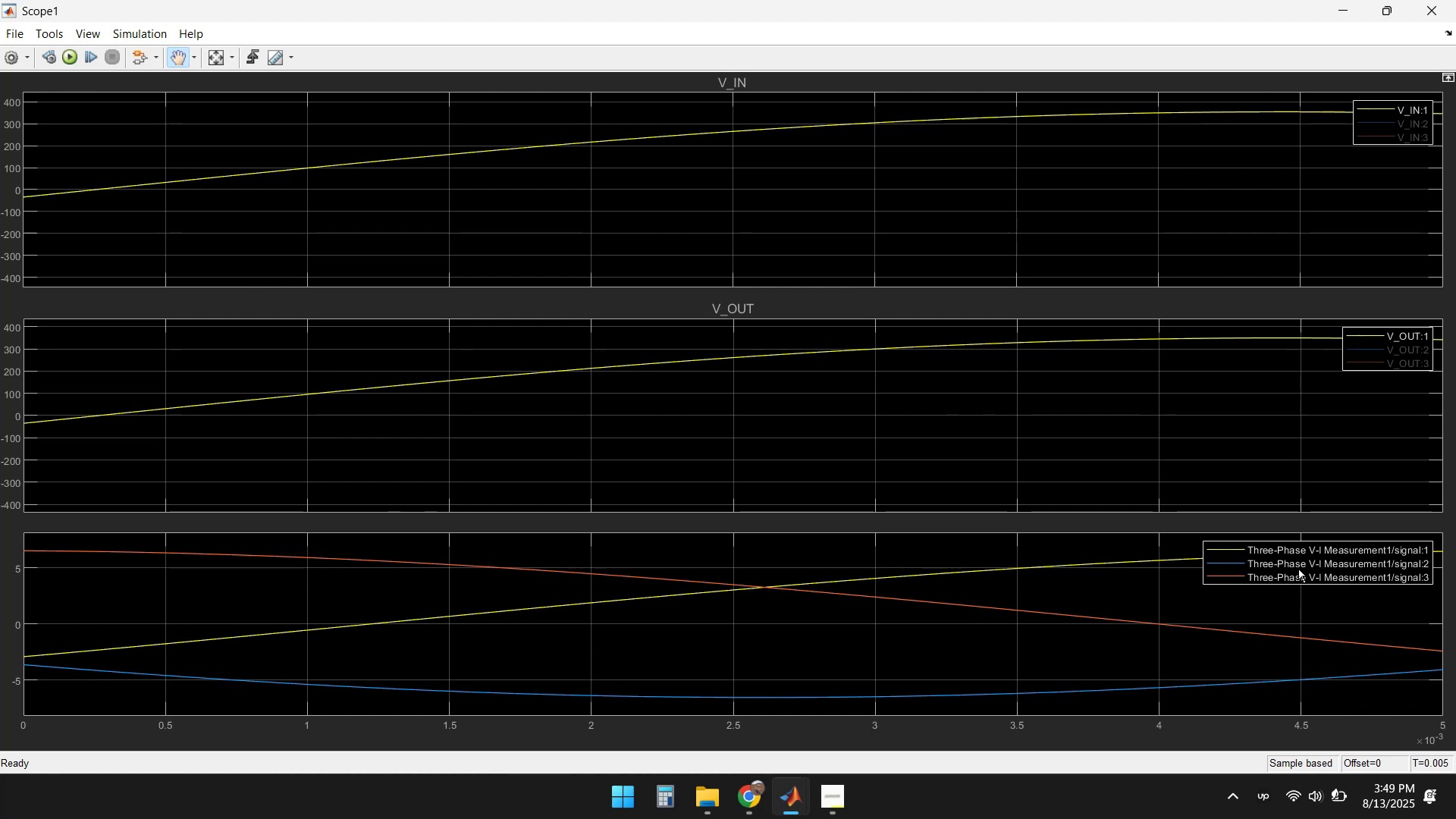 
left_click([1291, 566])
 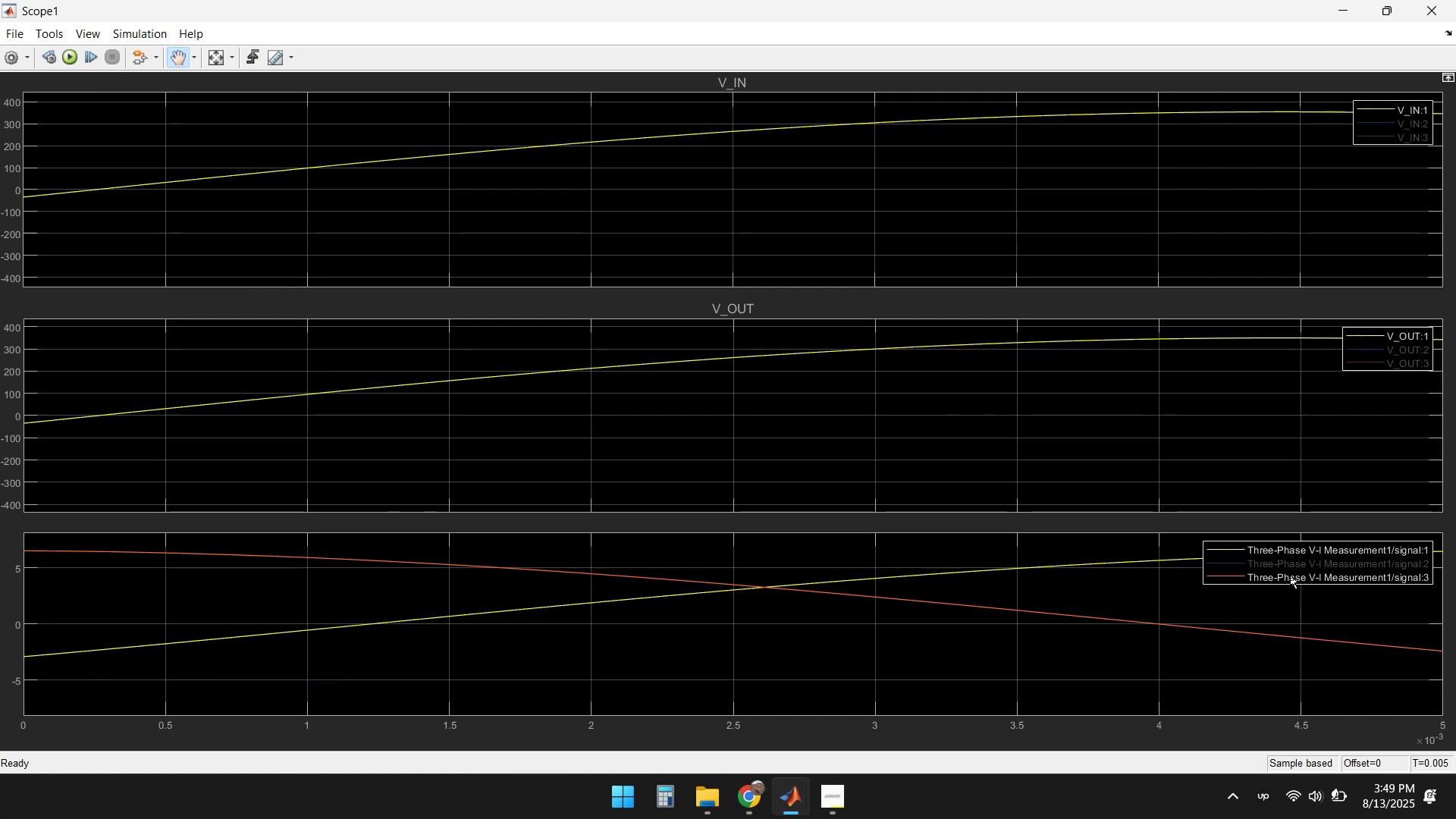 
left_click([1290, 575])
 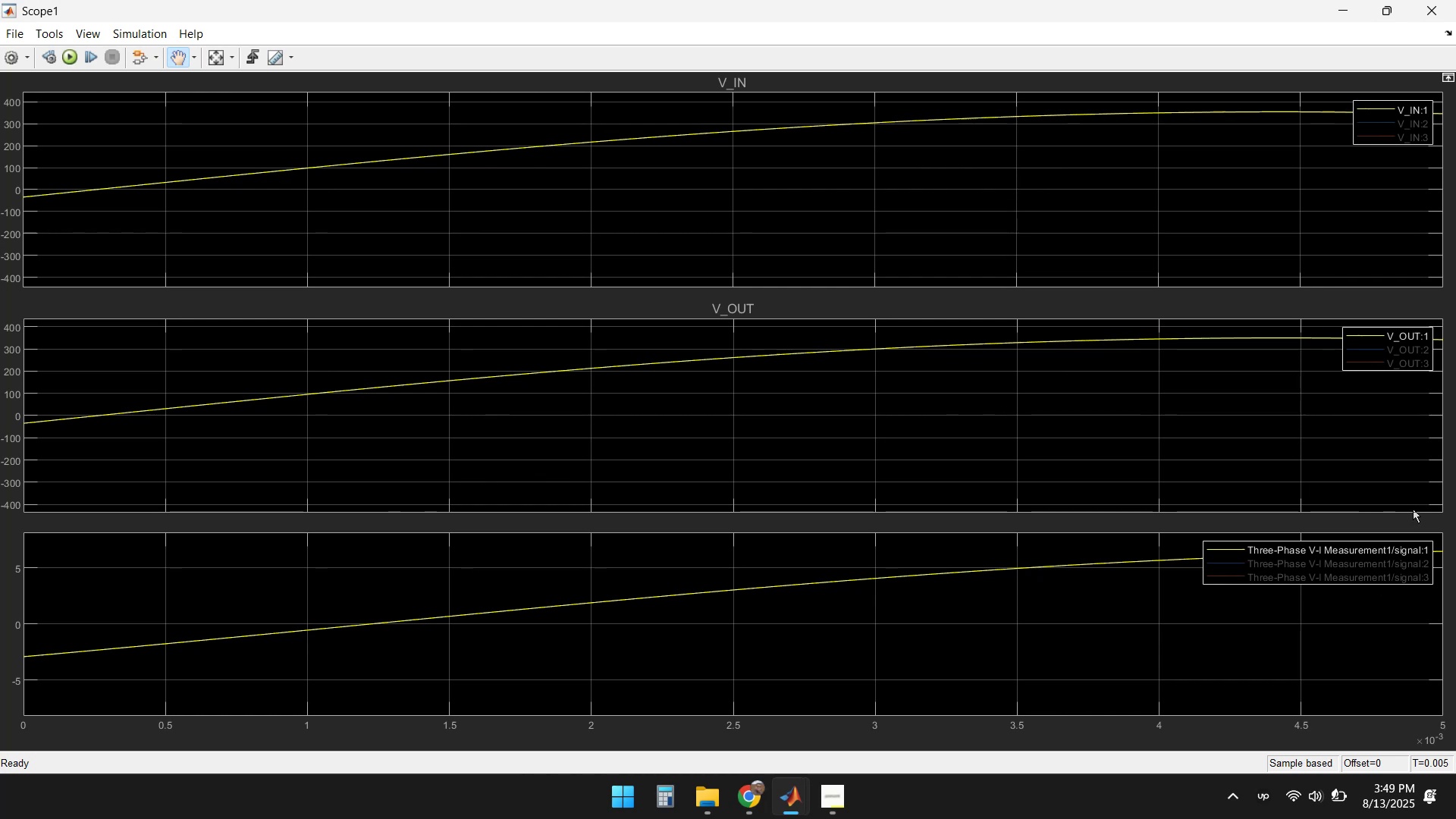 
wait(5.44)
 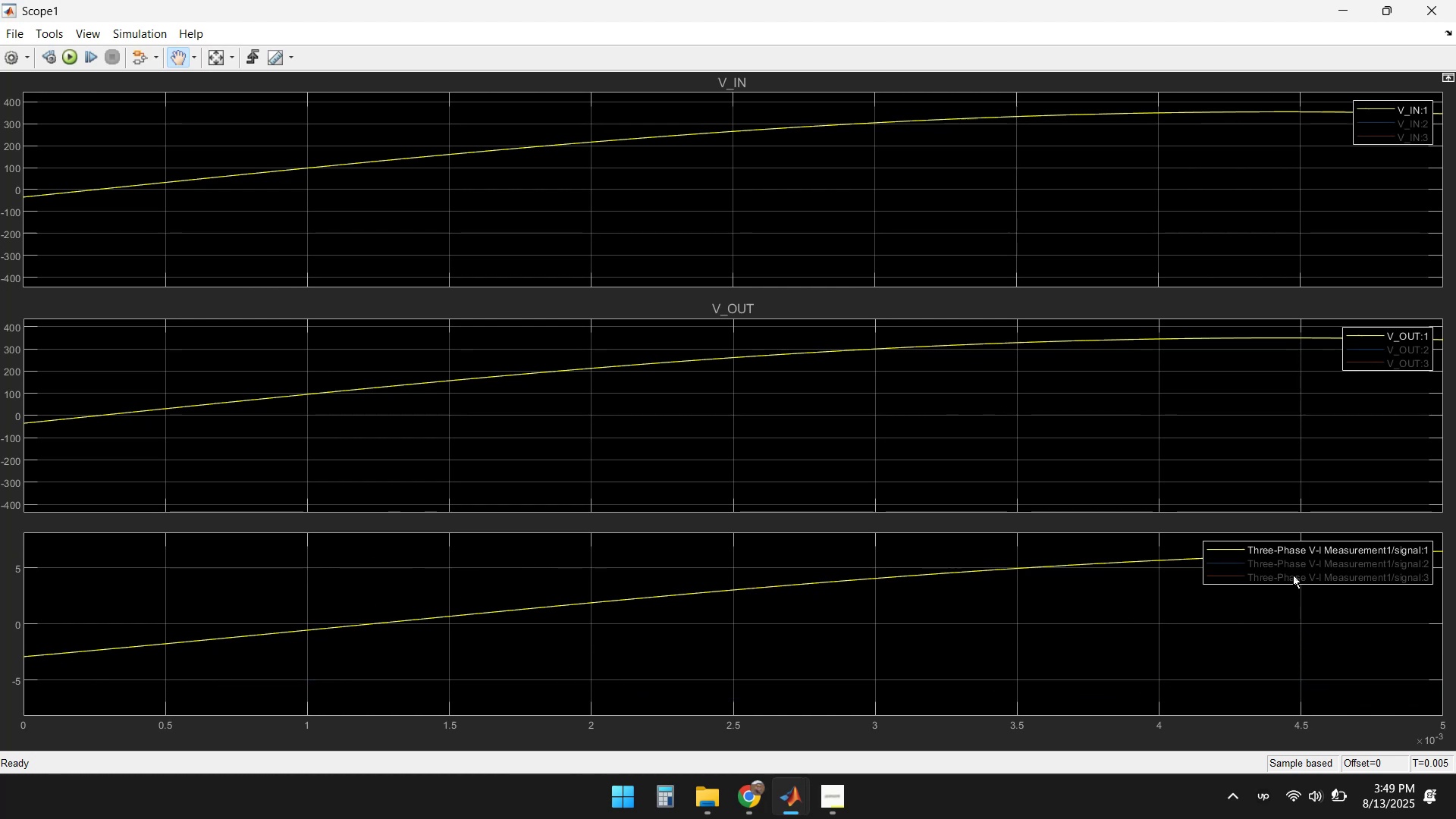 
left_click([1427, 14])
 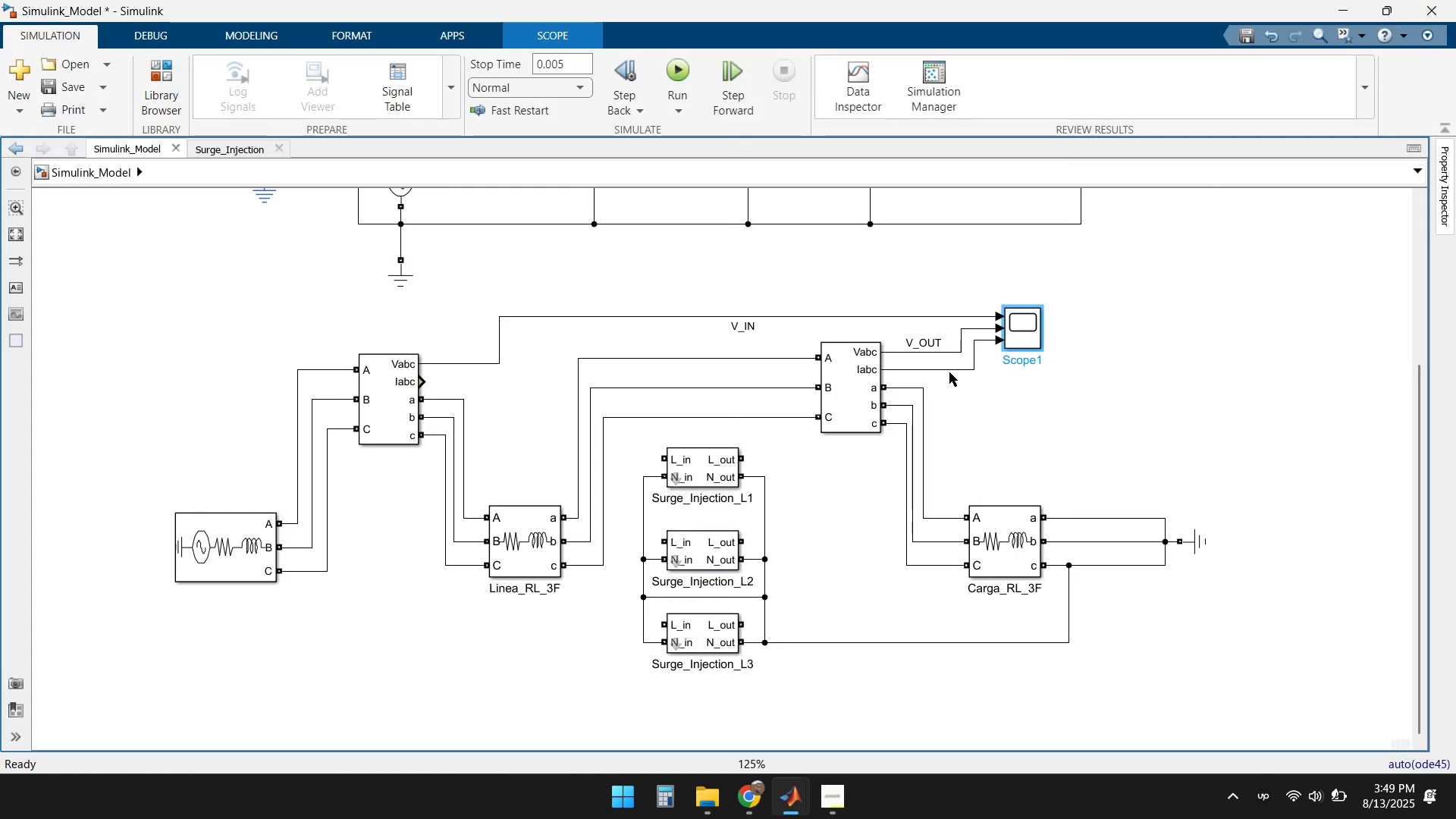 
double_click([949, 370])
 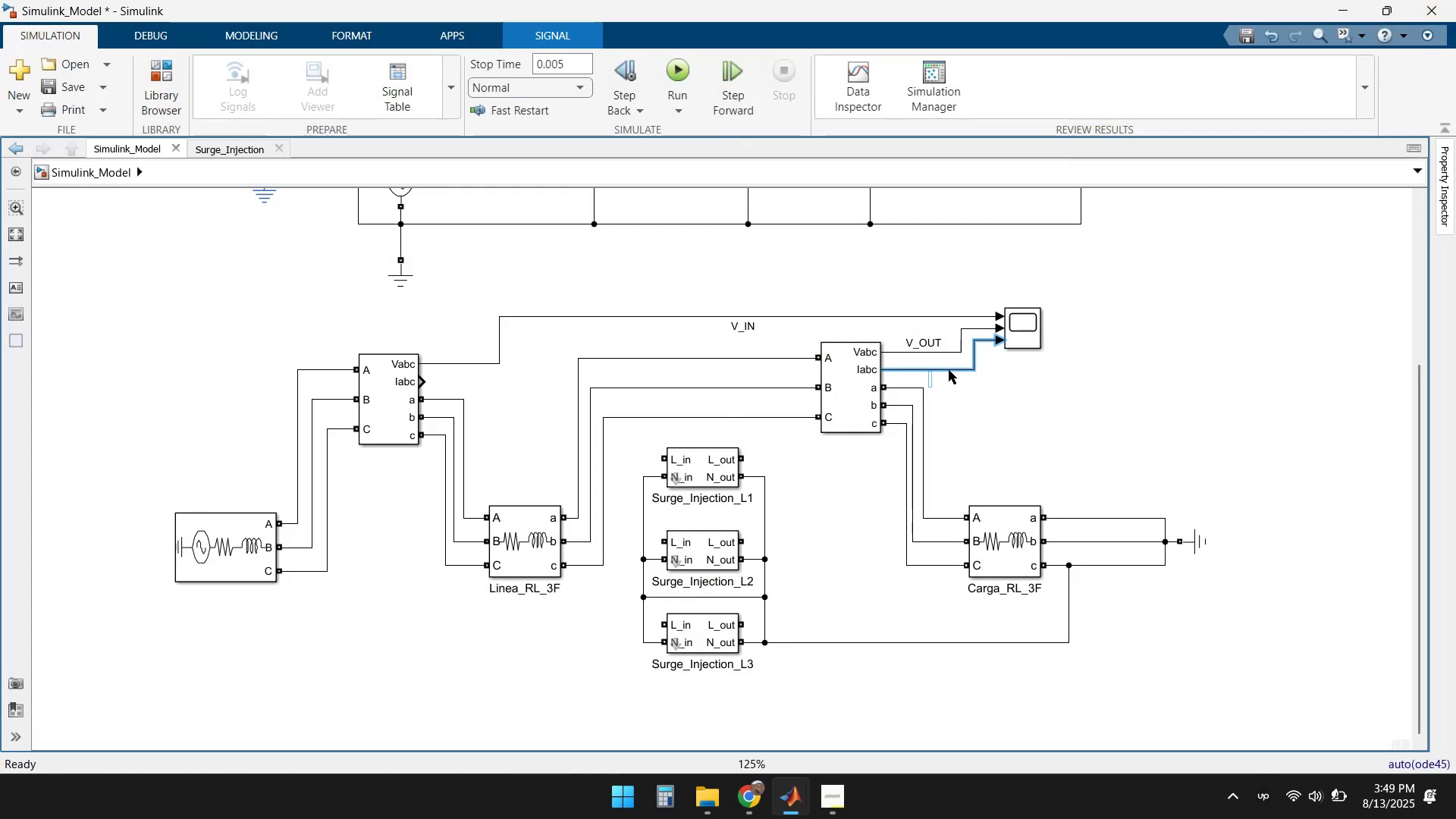 
type(I_OUT)
 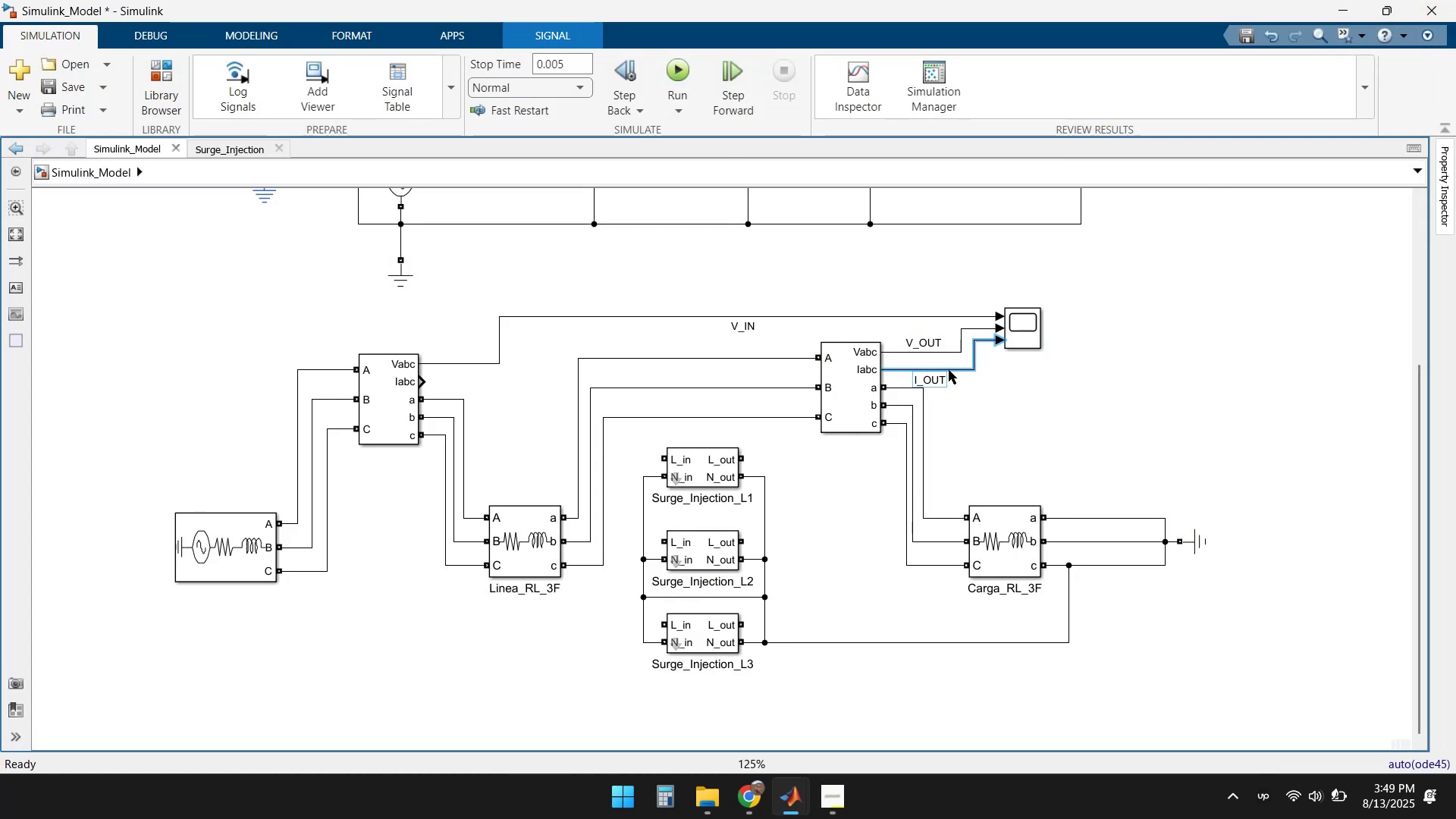 
key(Enter)
 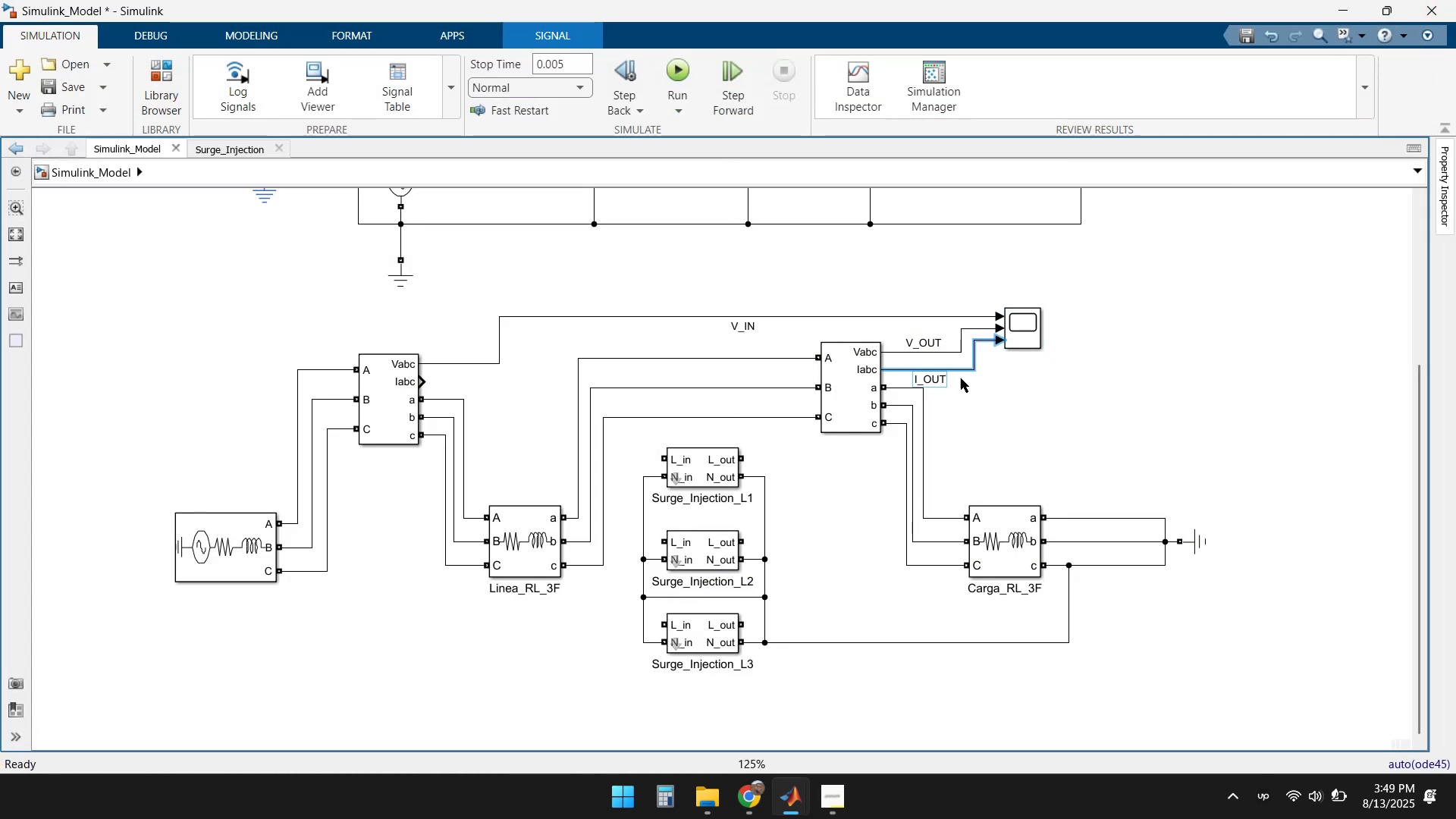 
left_click([987, 422])
 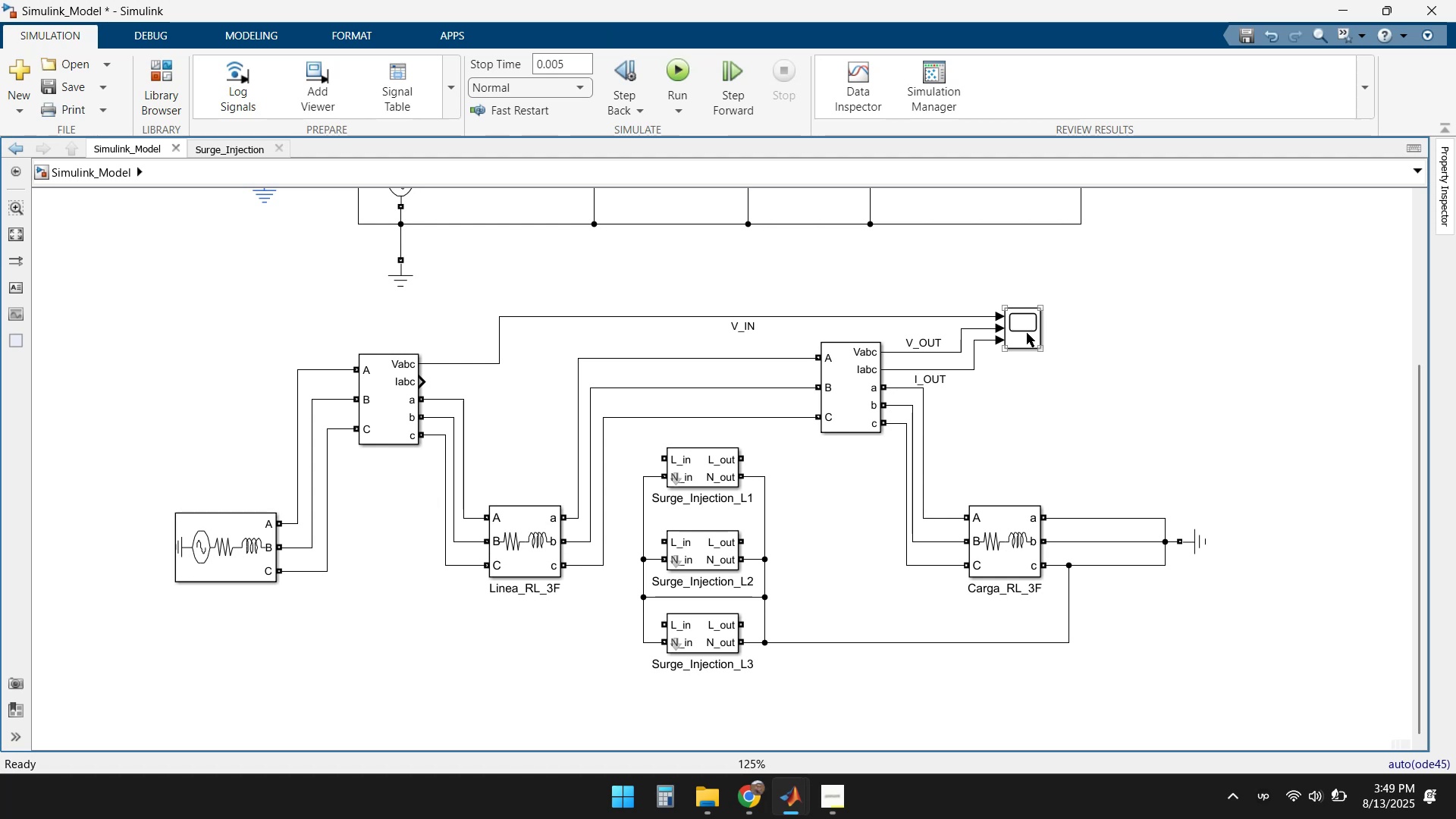 
double_click([1028, 333])
 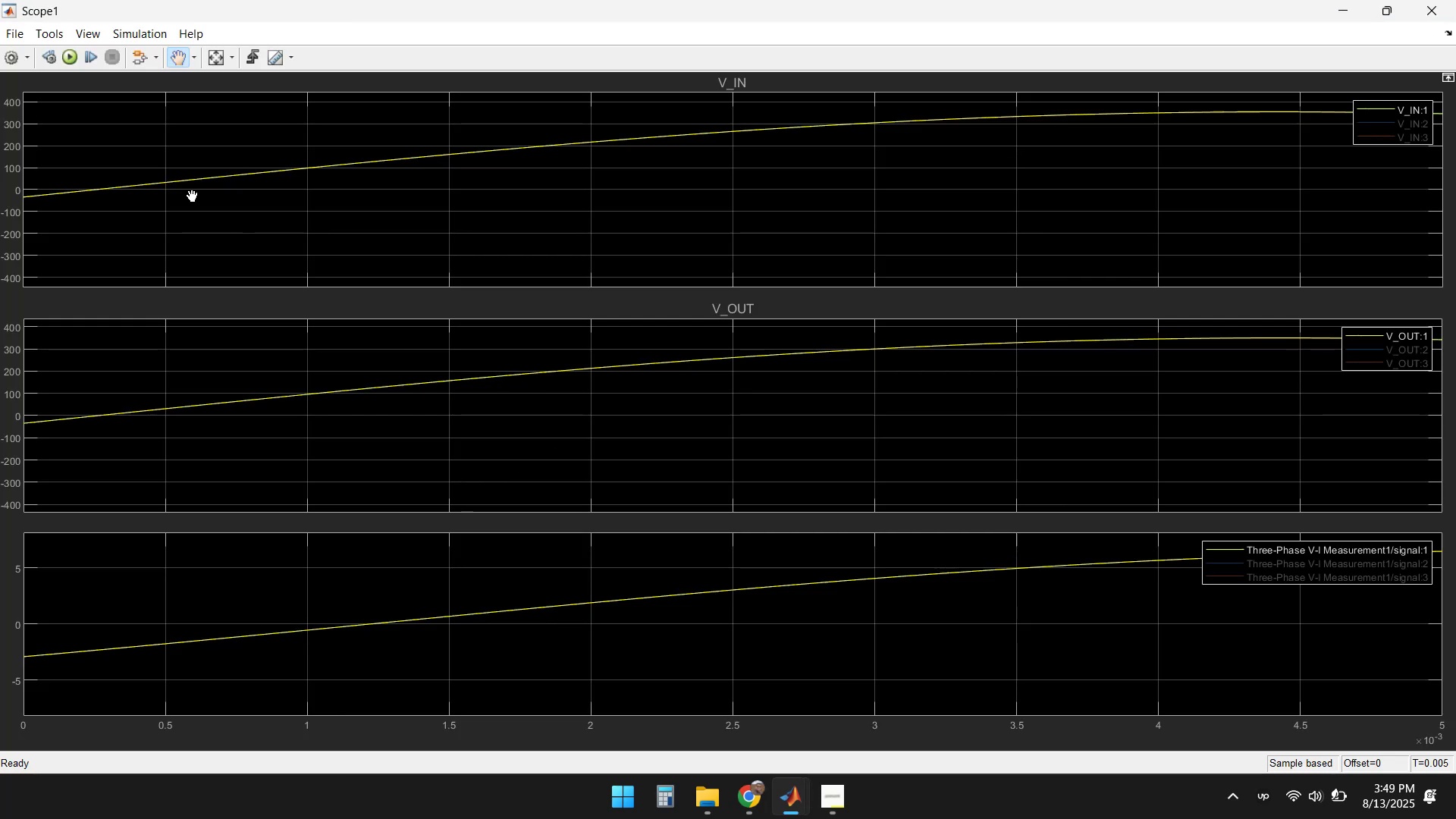 
left_click([67, 58])
 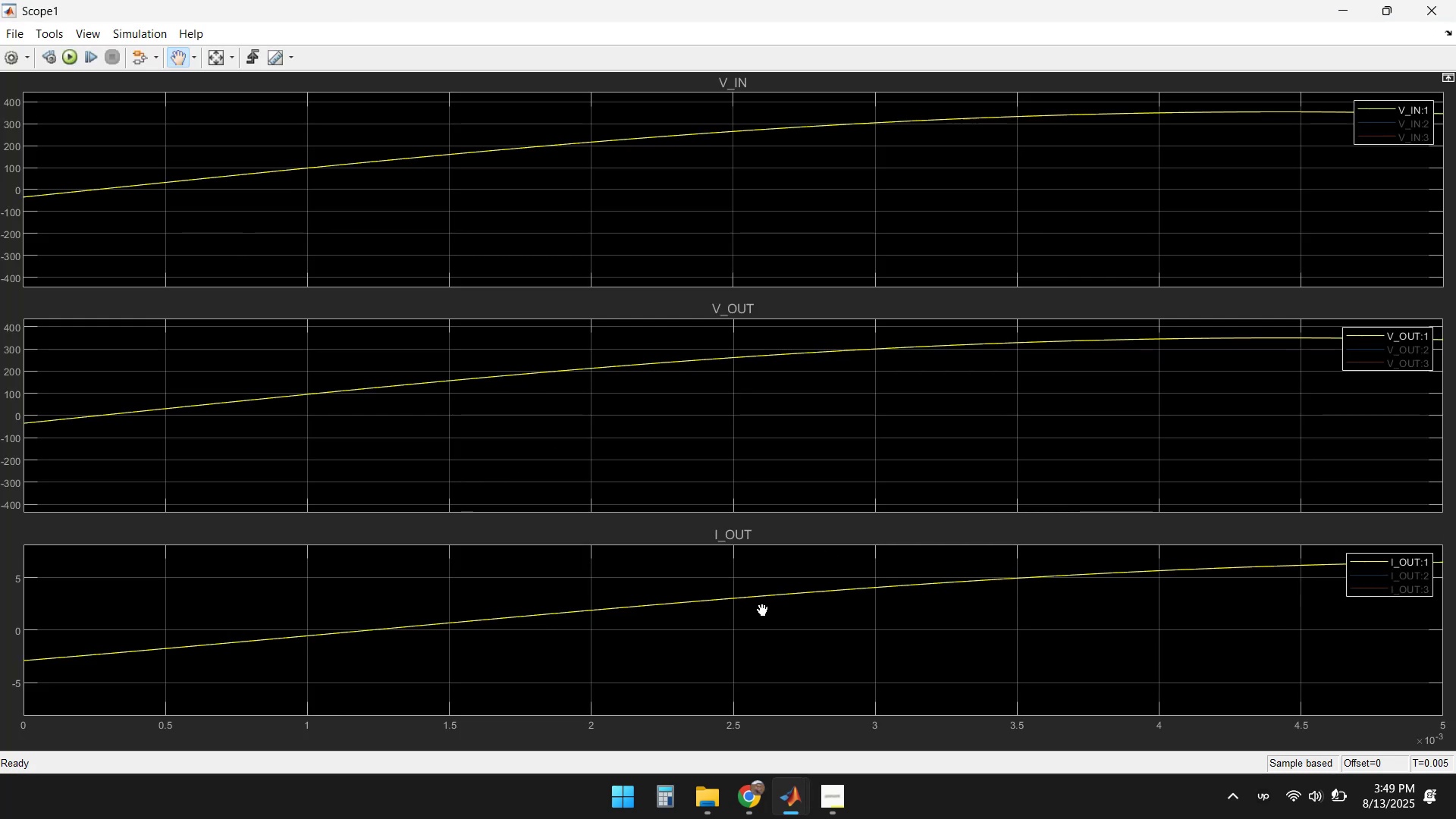 
wait(7.27)
 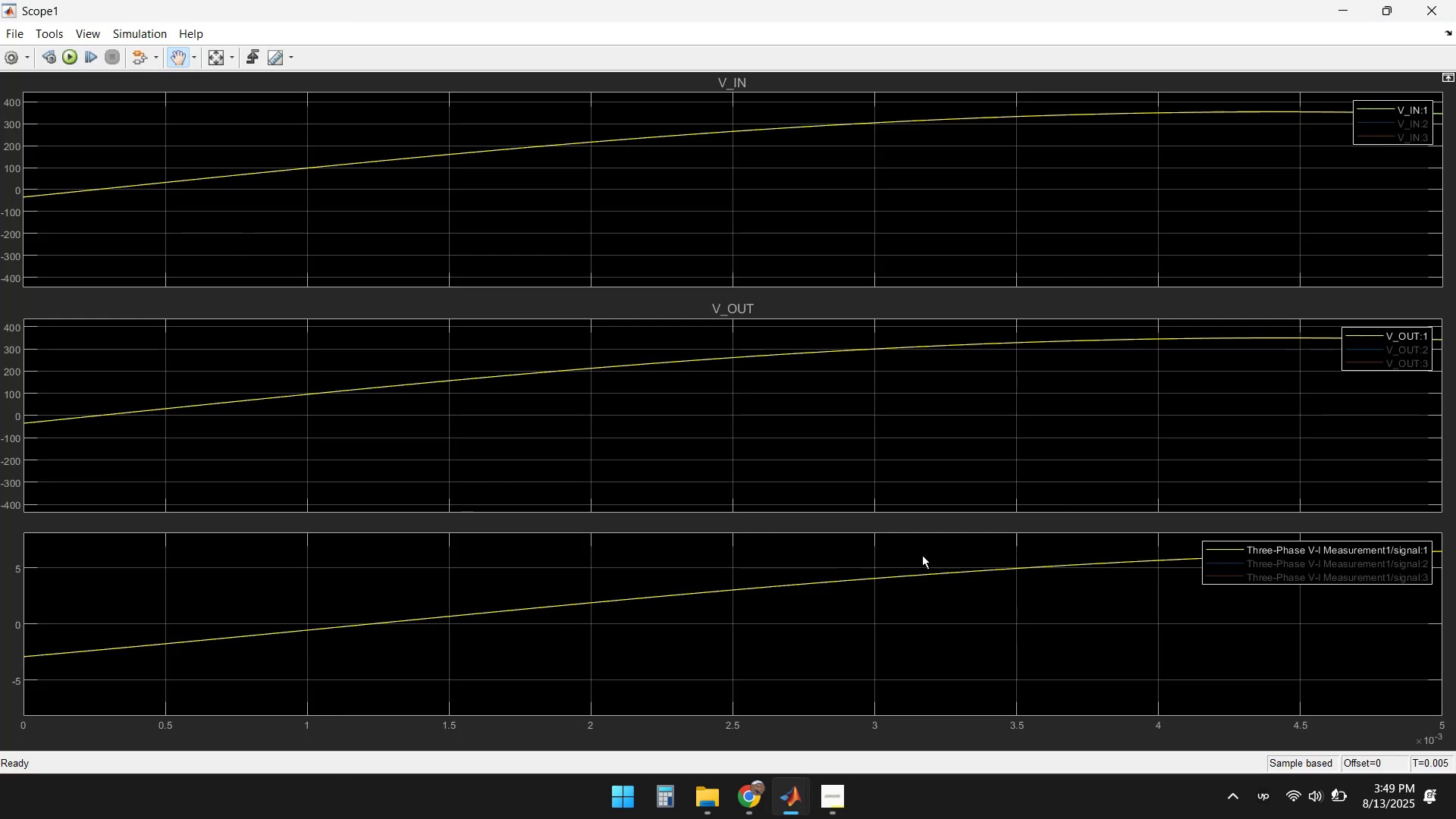 
left_click([1342, 11])
 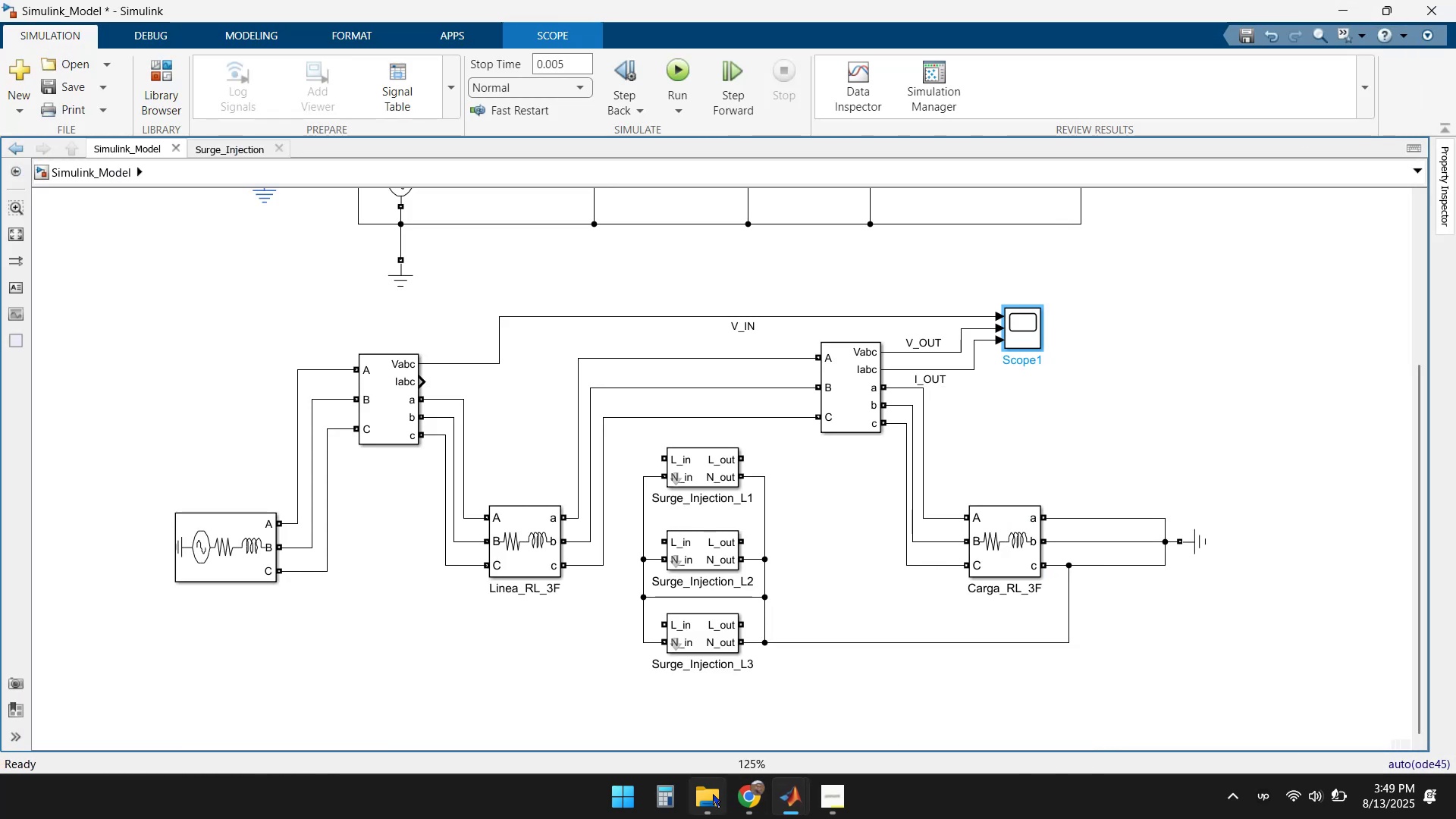 
left_click([743, 799])
 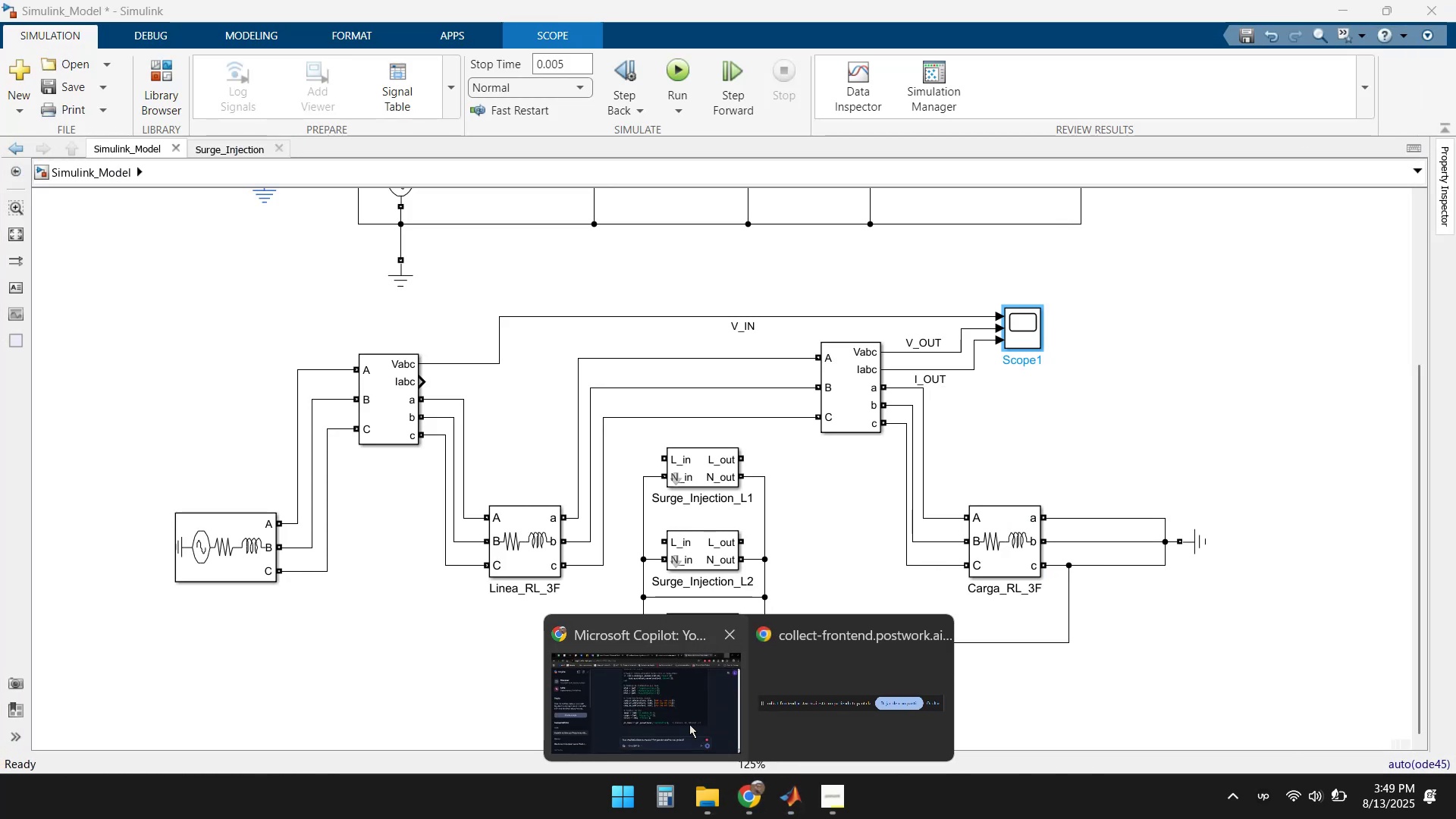 
left_click([676, 714])
 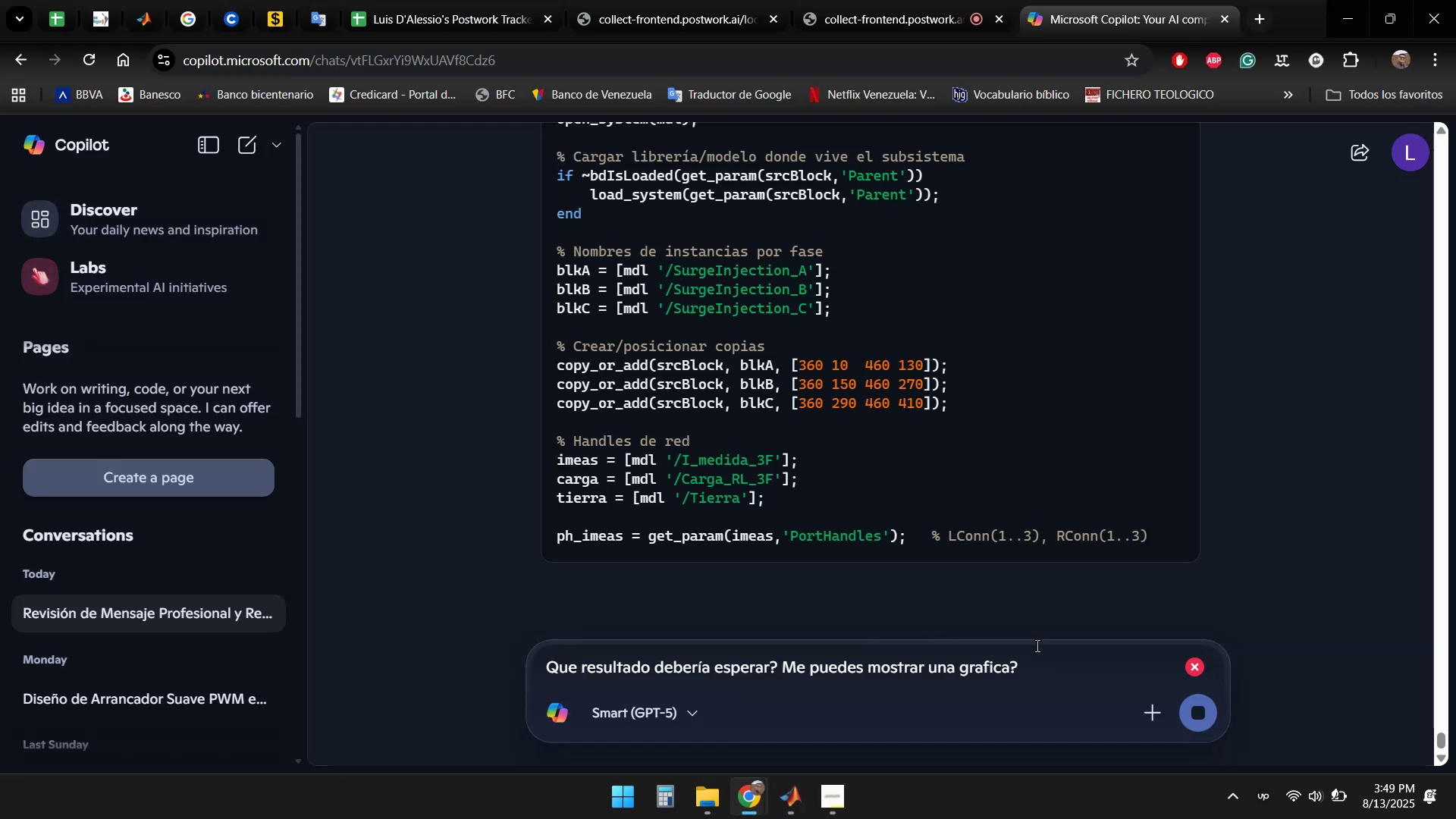 
left_click([1045, 666])
 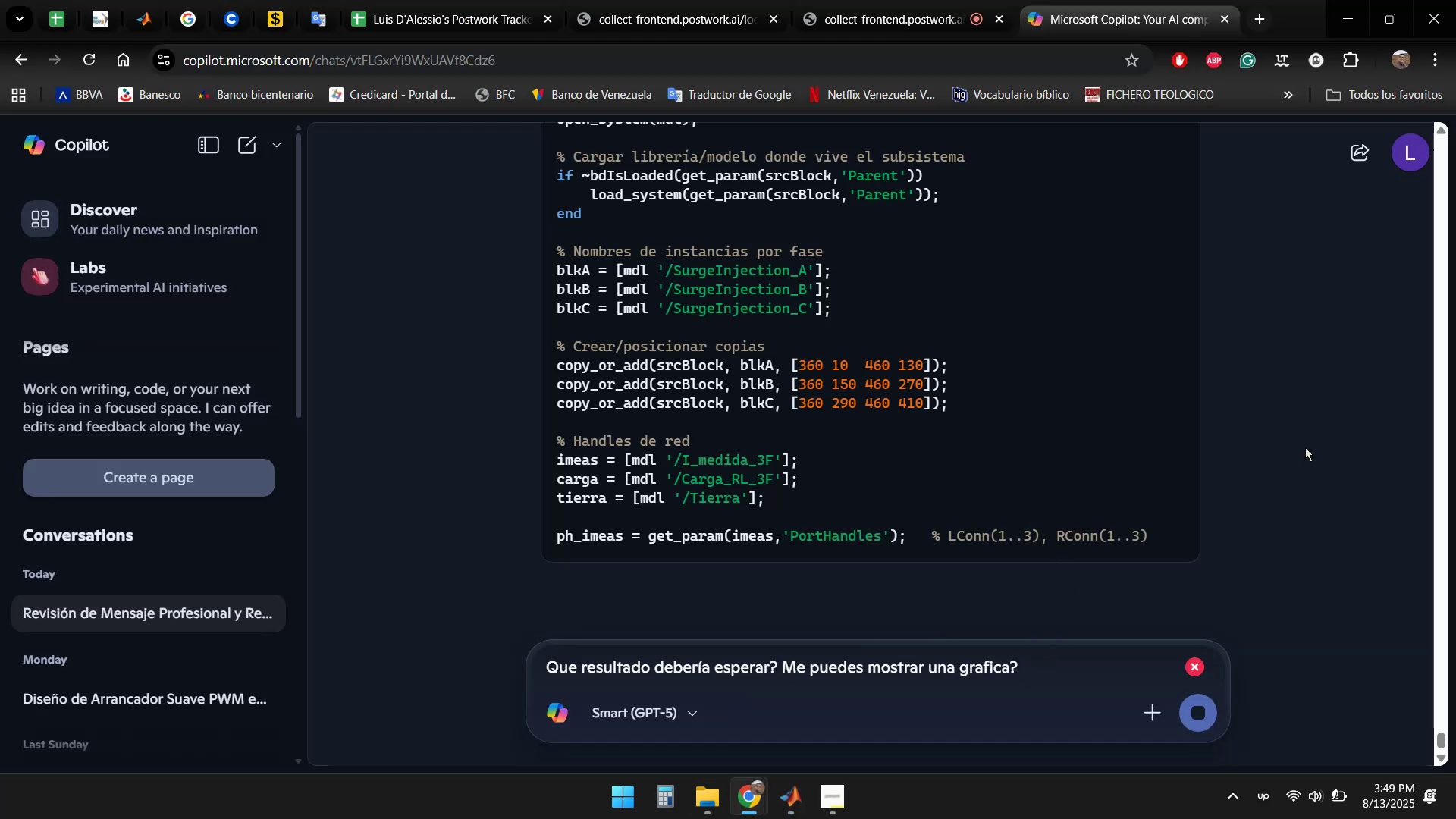 
left_click([1343, 13])
 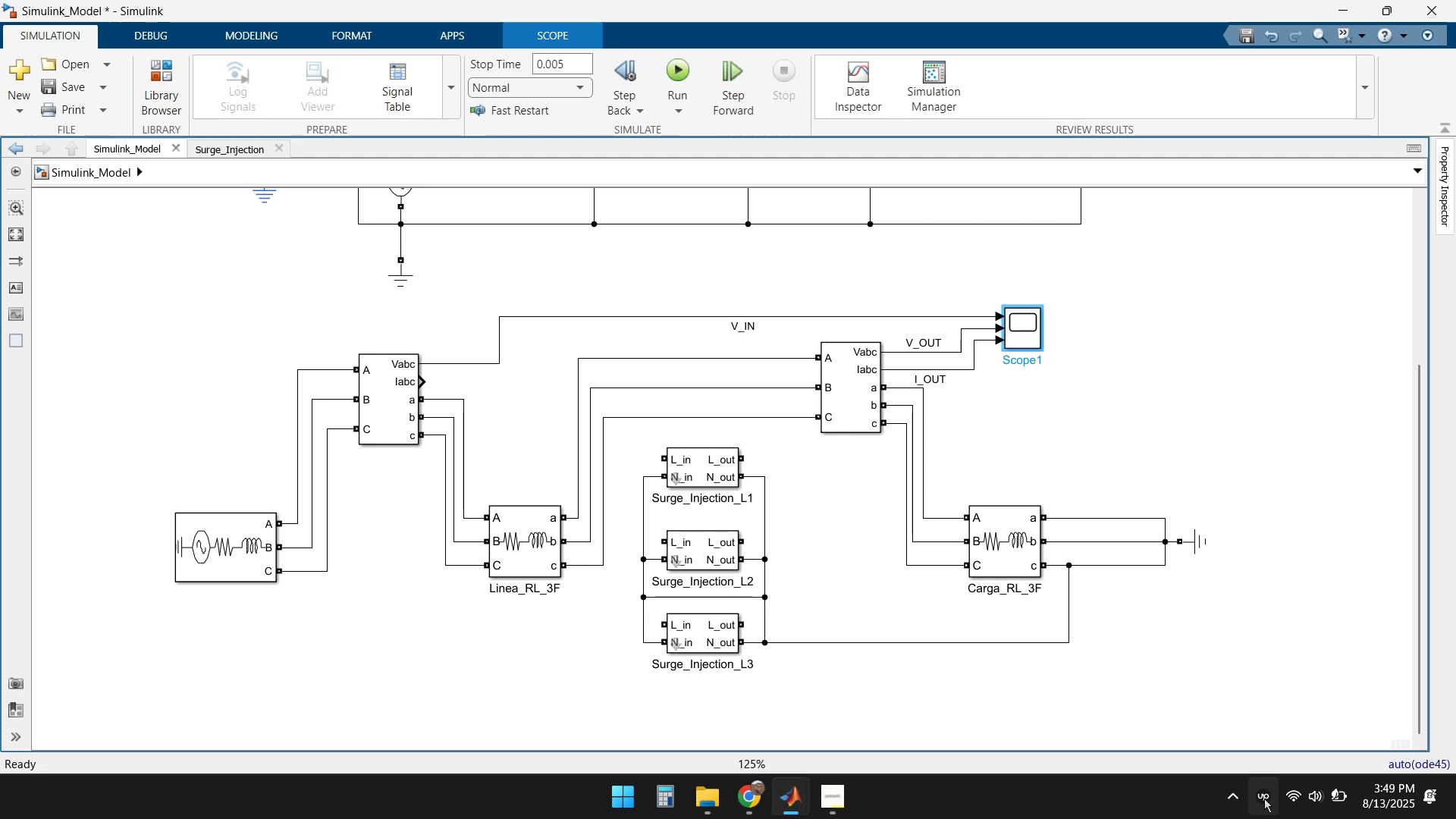 
mouse_move([795, 782])
 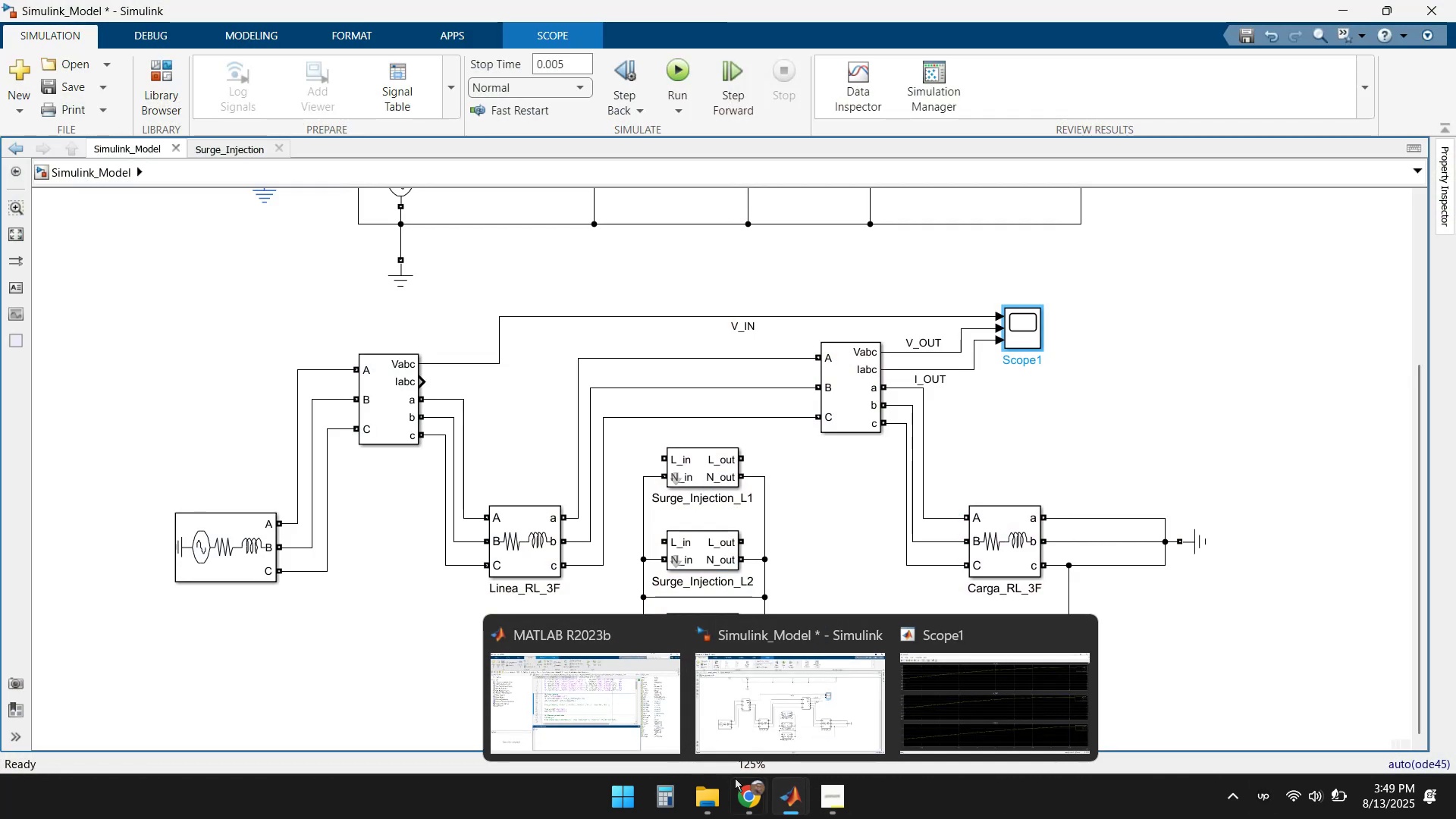 
left_click([746, 796])
 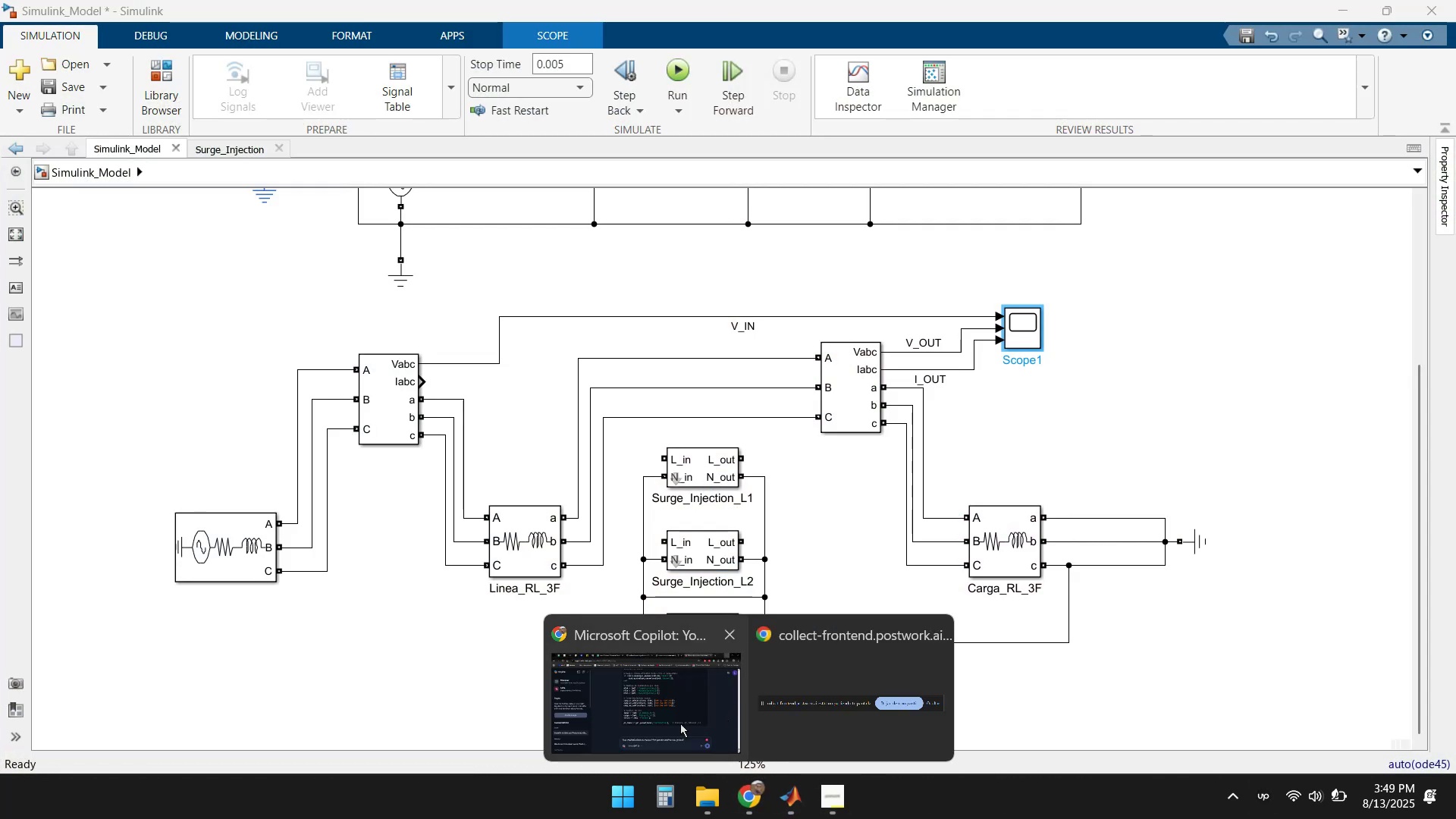 
left_click([645, 730])
 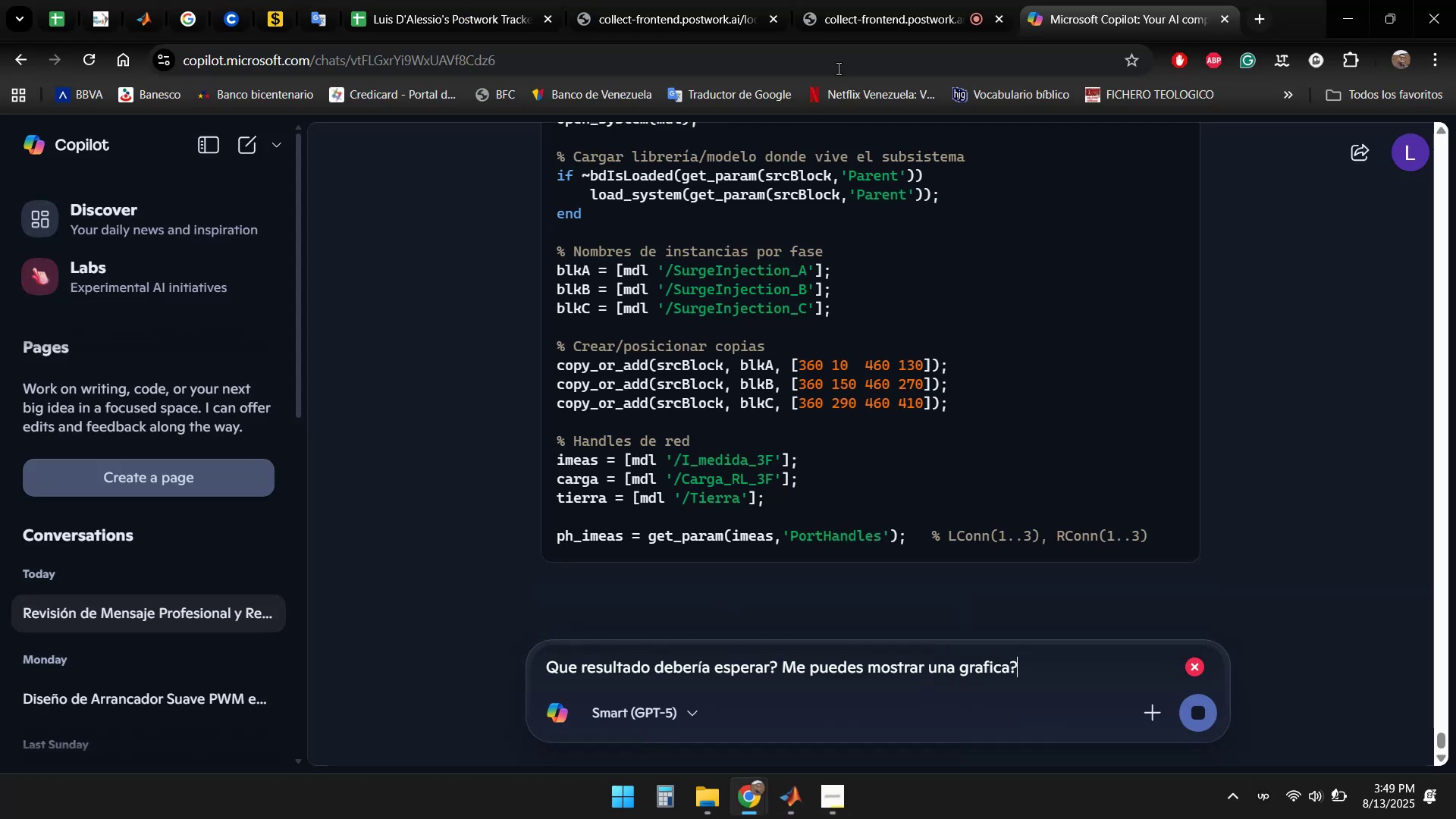 
left_click([888, 10])
 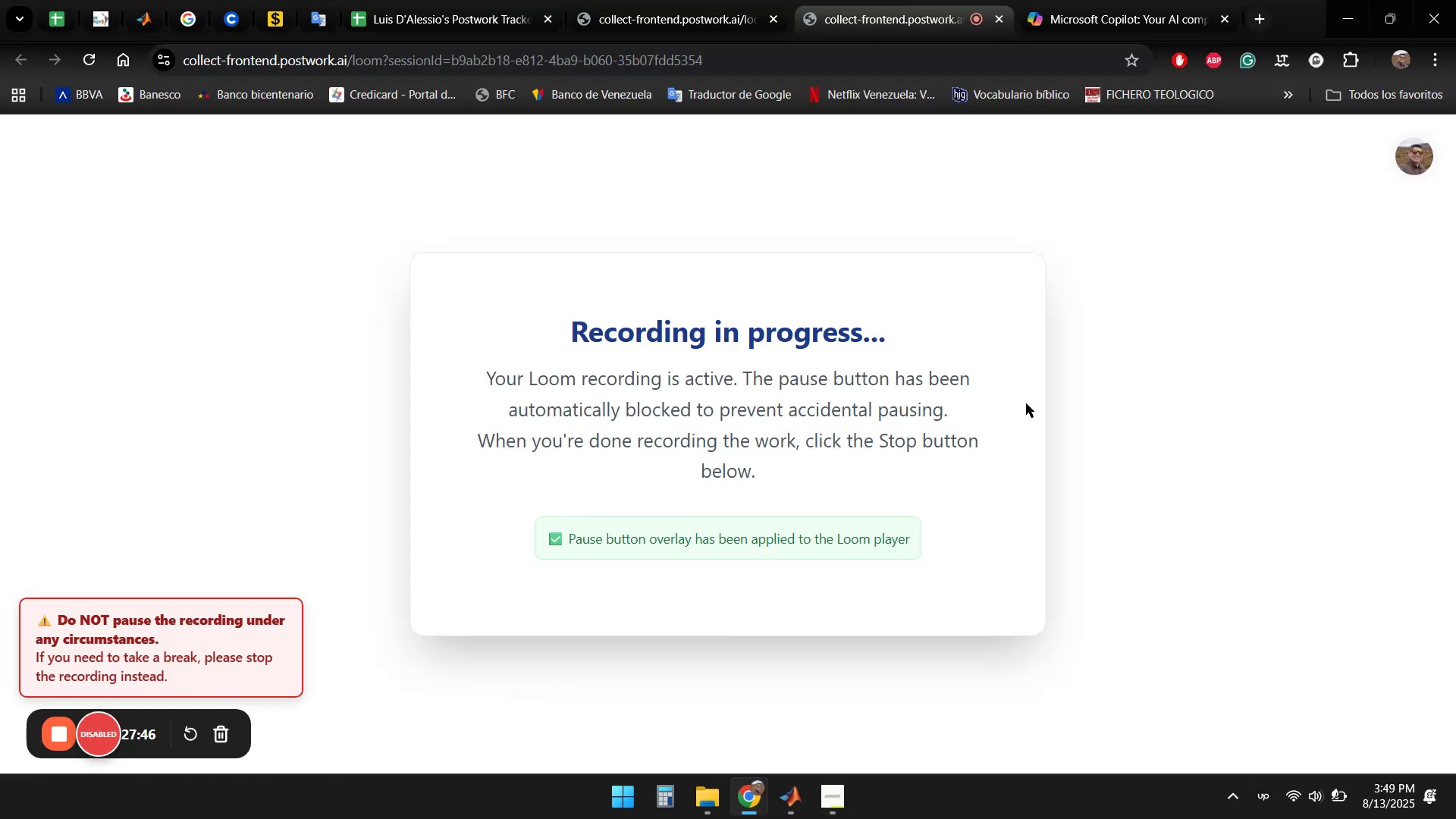 
left_click([1133, 6])
 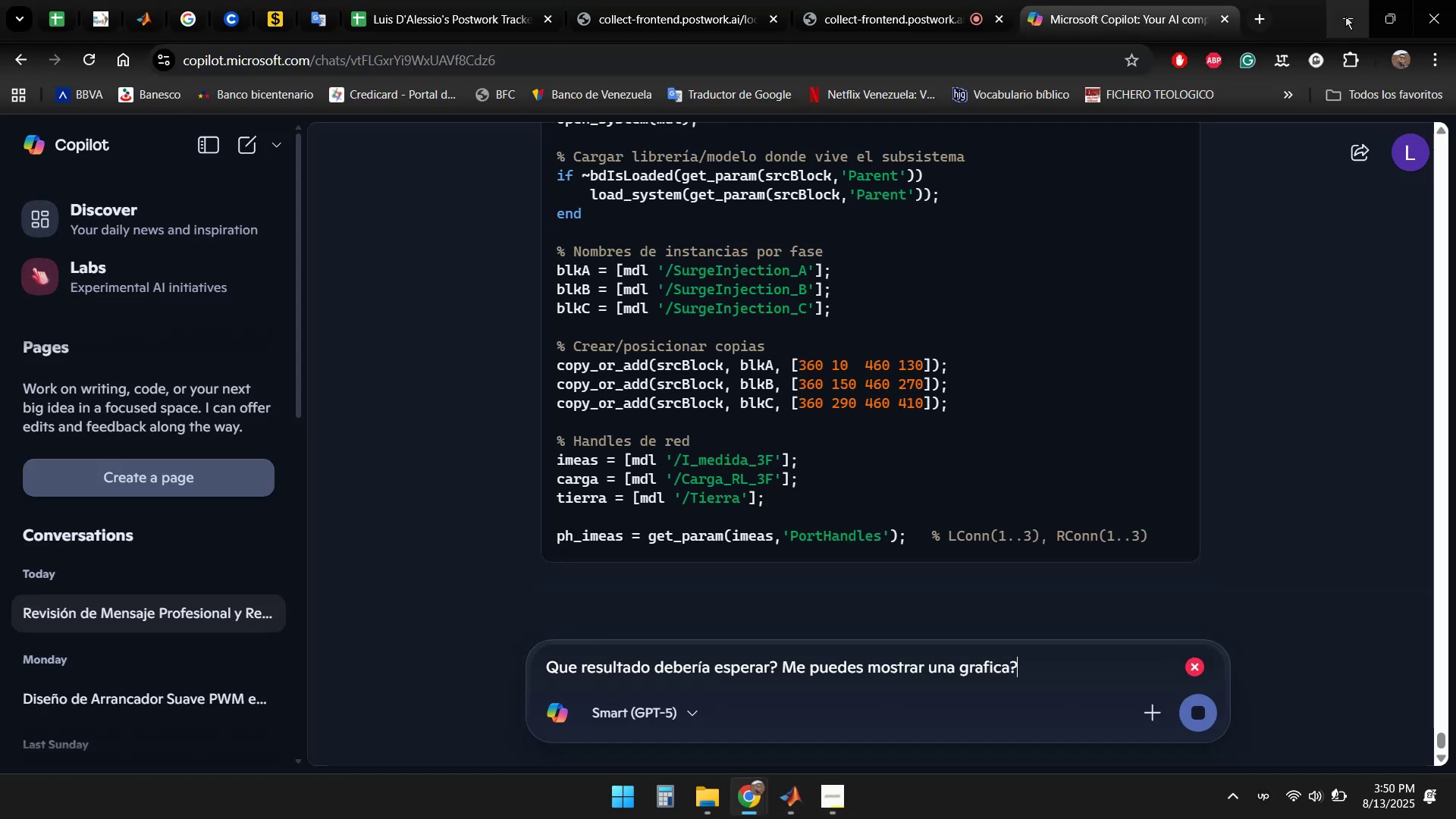 
left_click([1345, 16])
 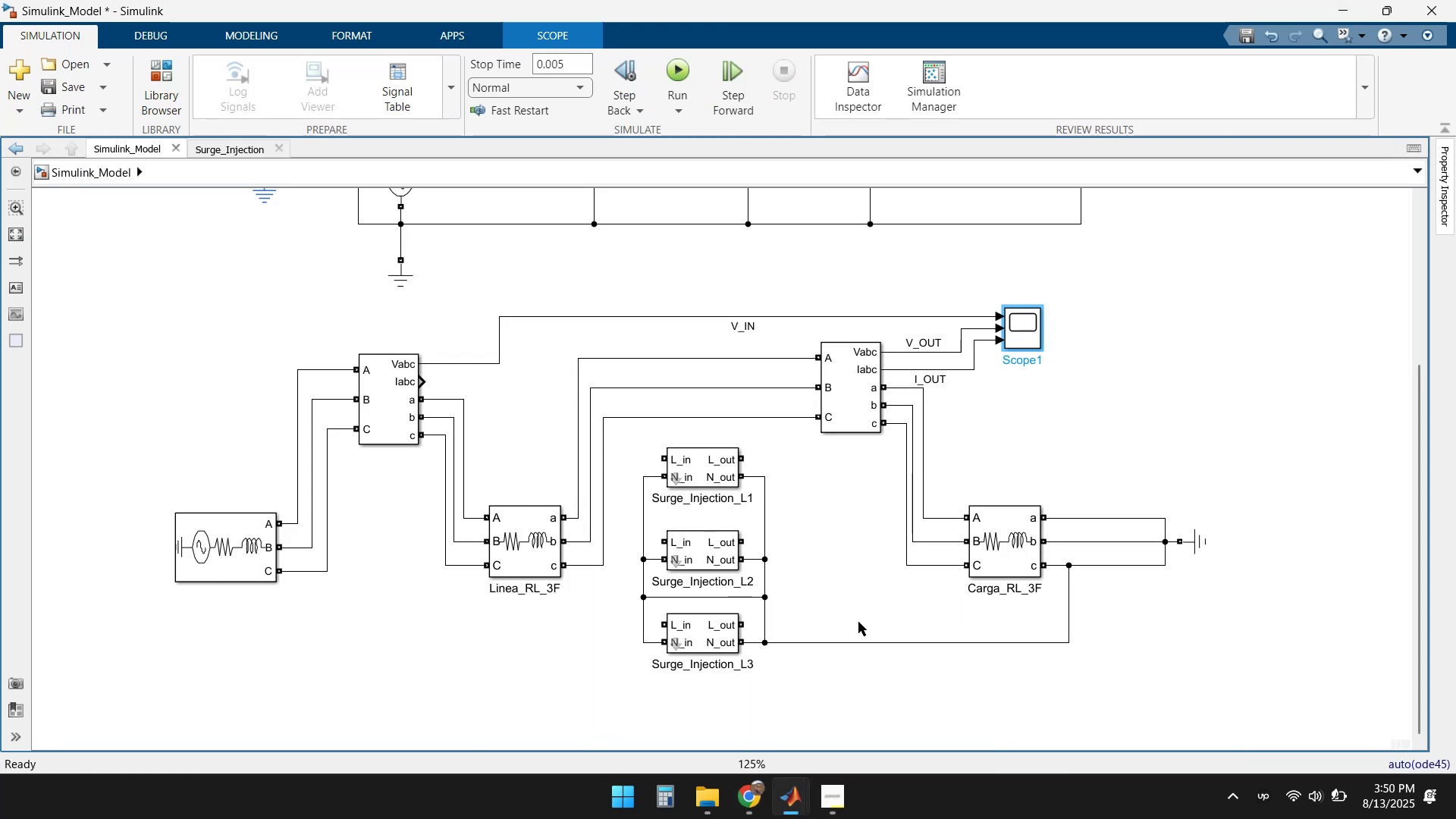 
wait(11.3)
 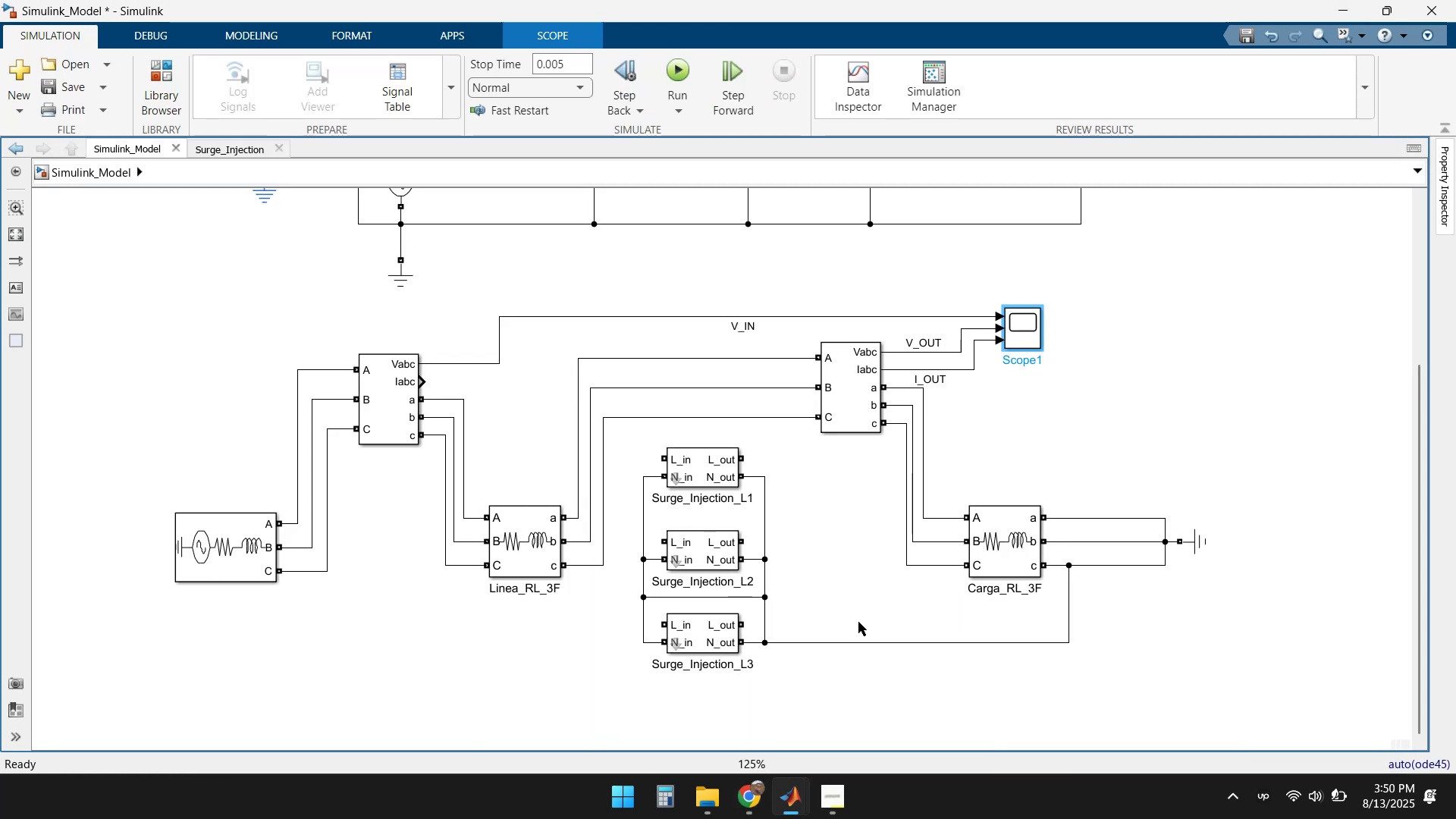 
left_click([575, 63])
 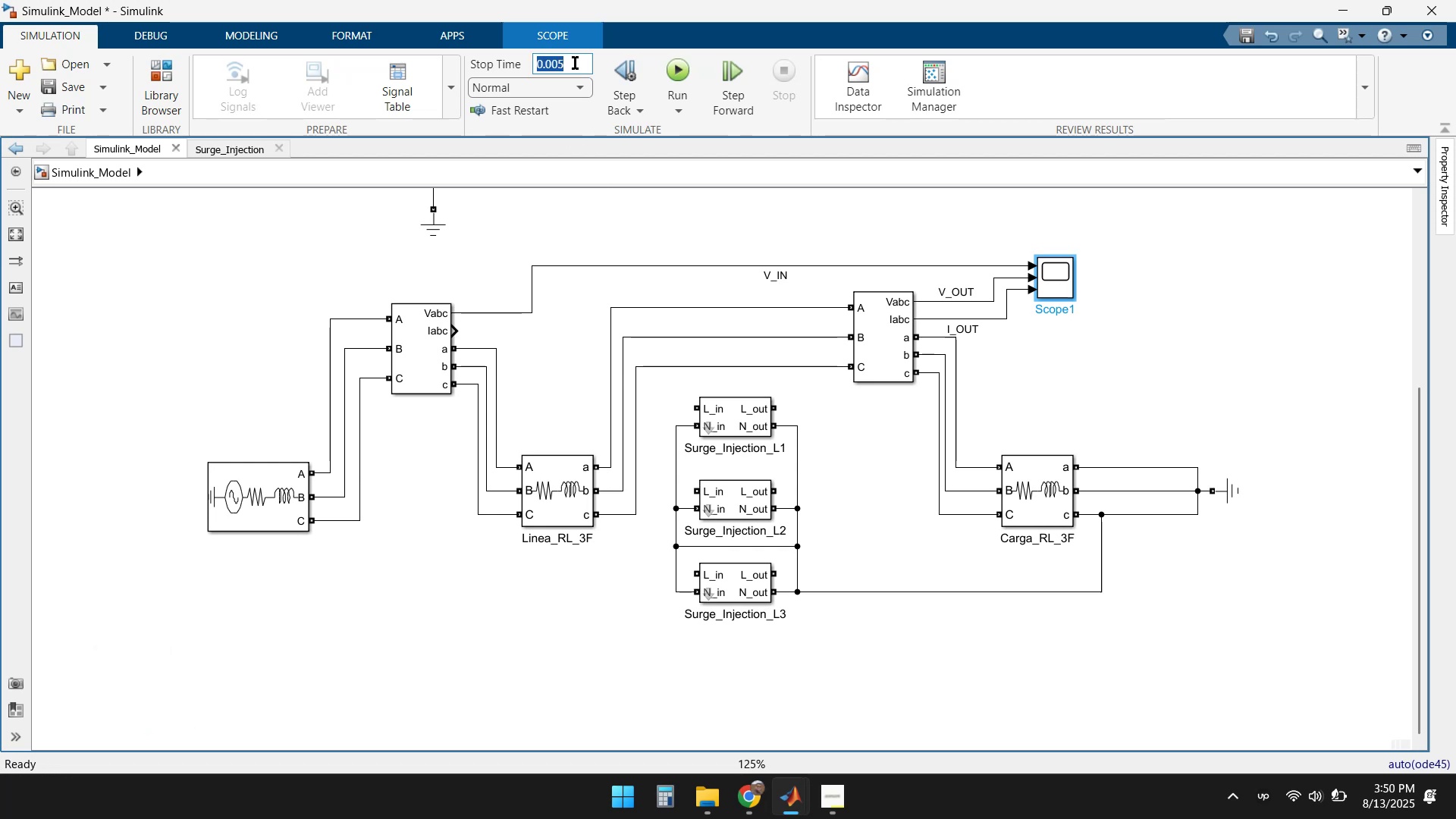 
key(ArrowRight)
 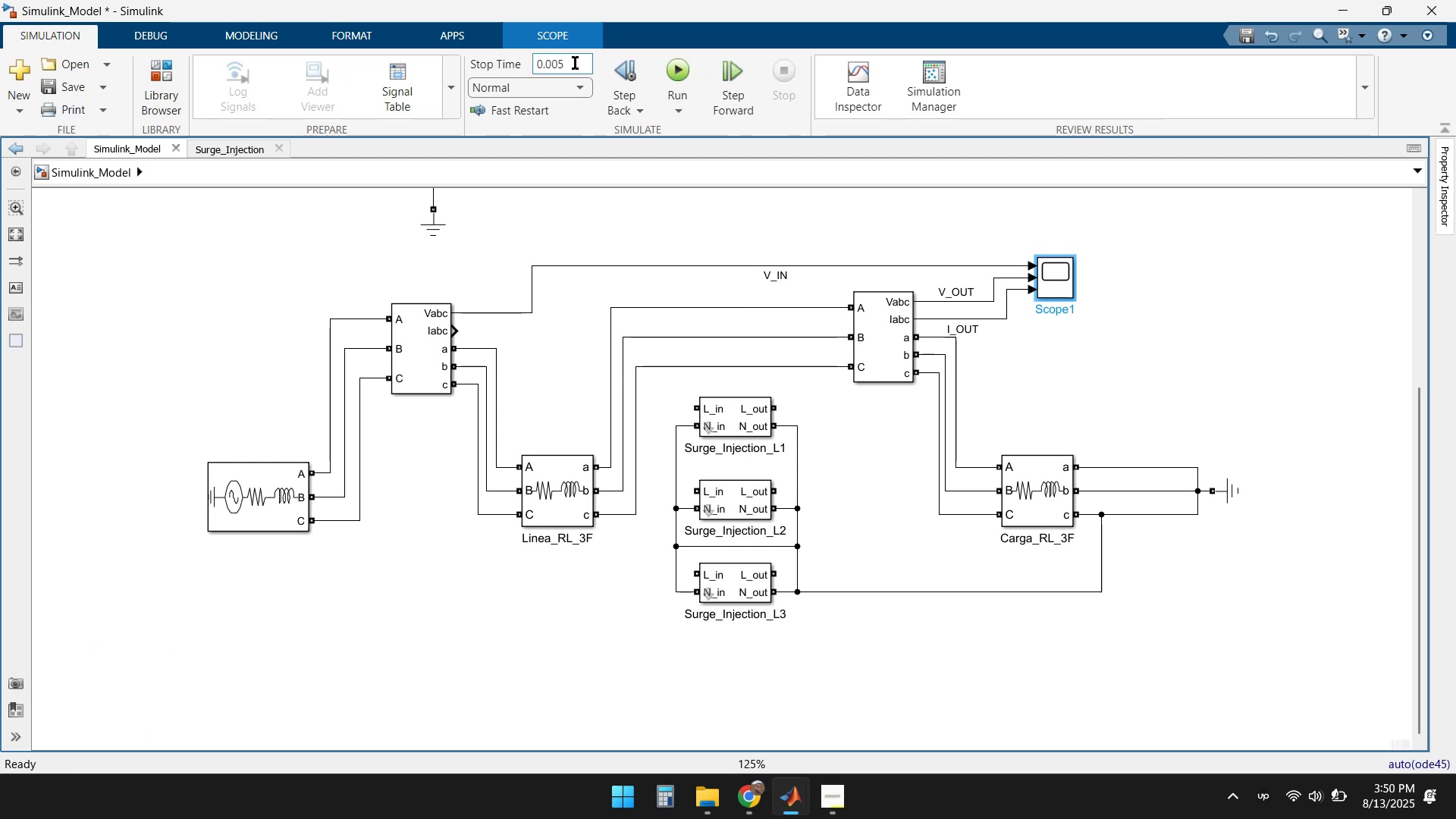 
key(ArrowLeft)
 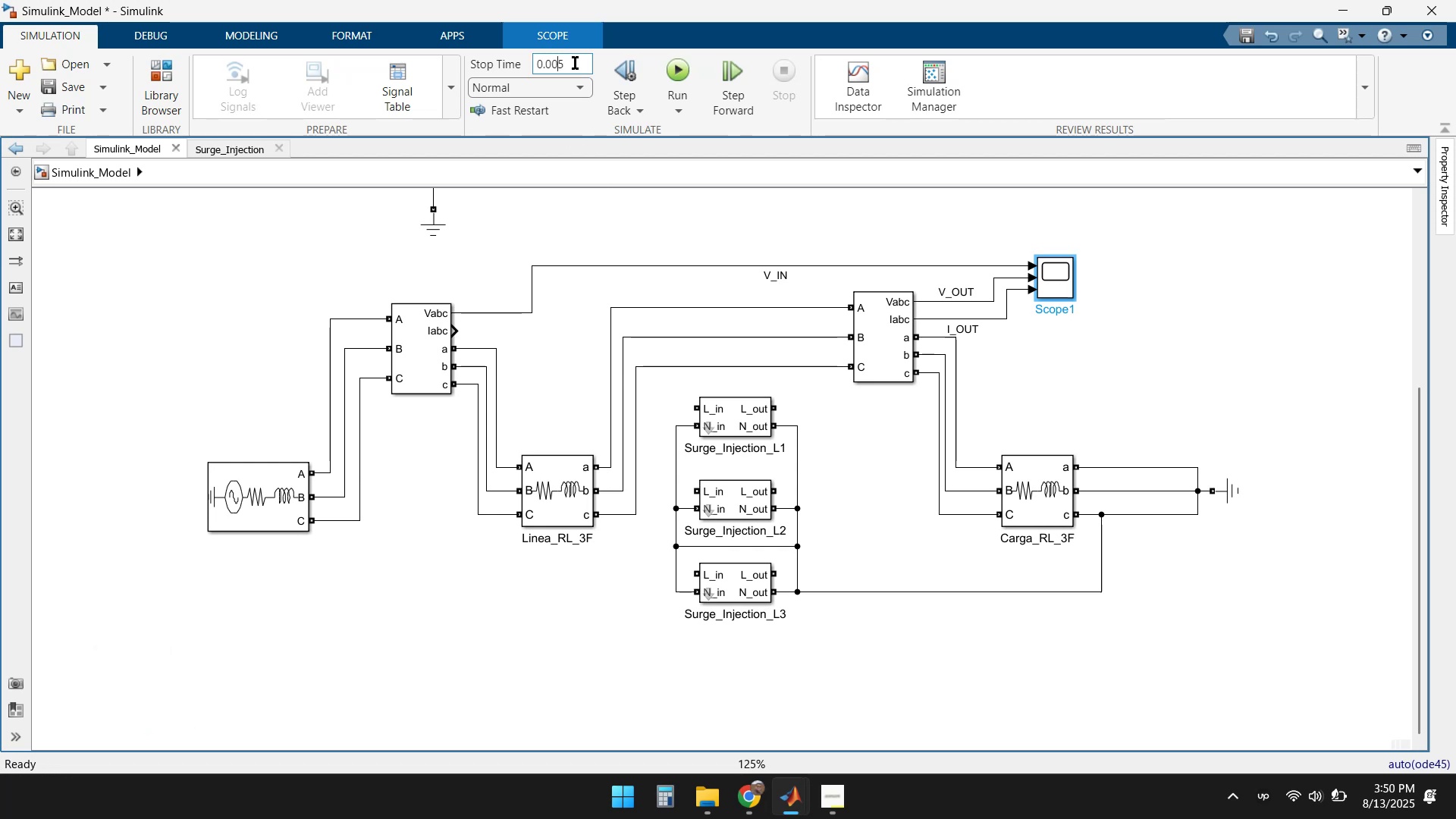 
key(Backspace)
 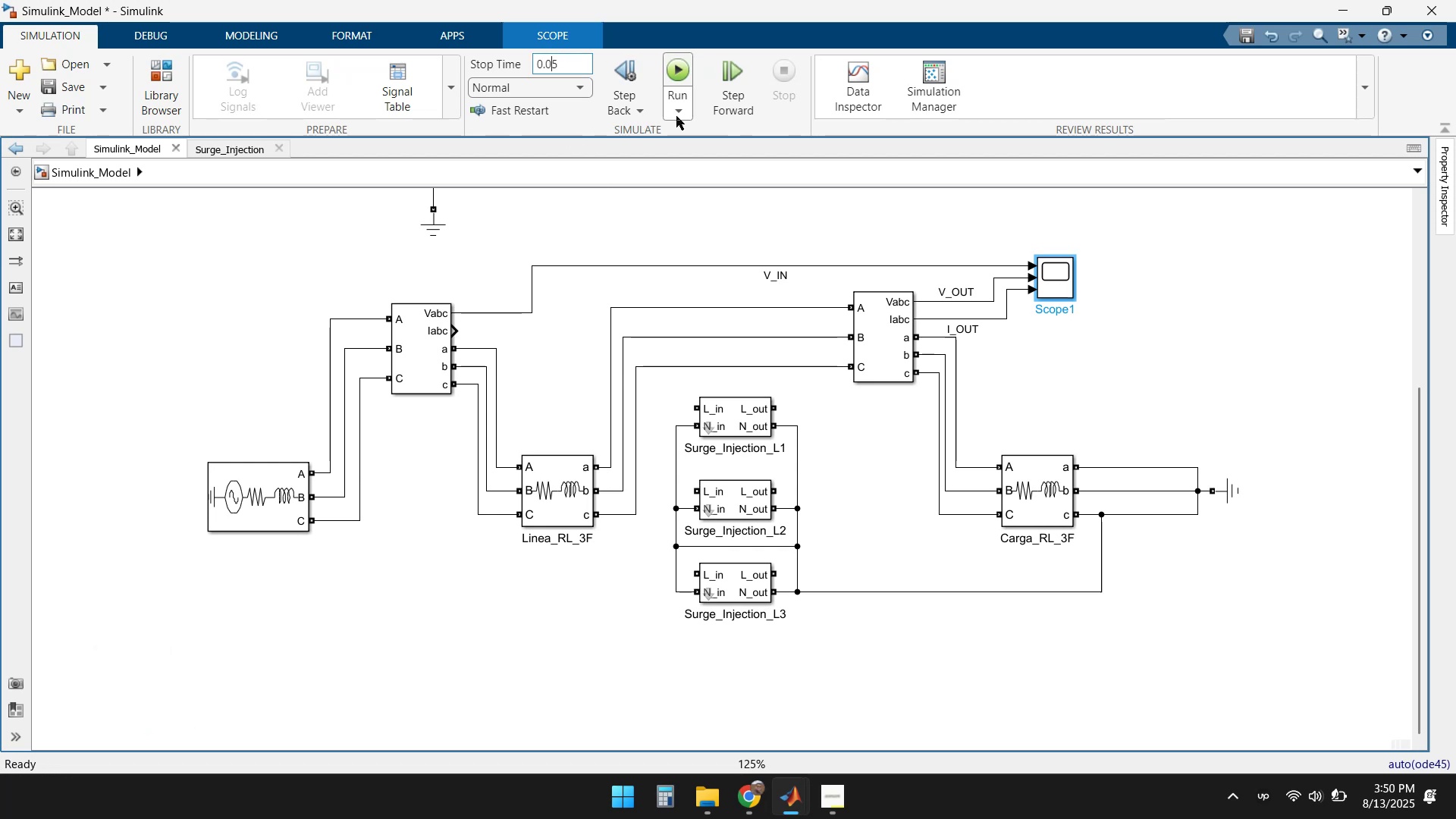 
left_click([720, 199])
 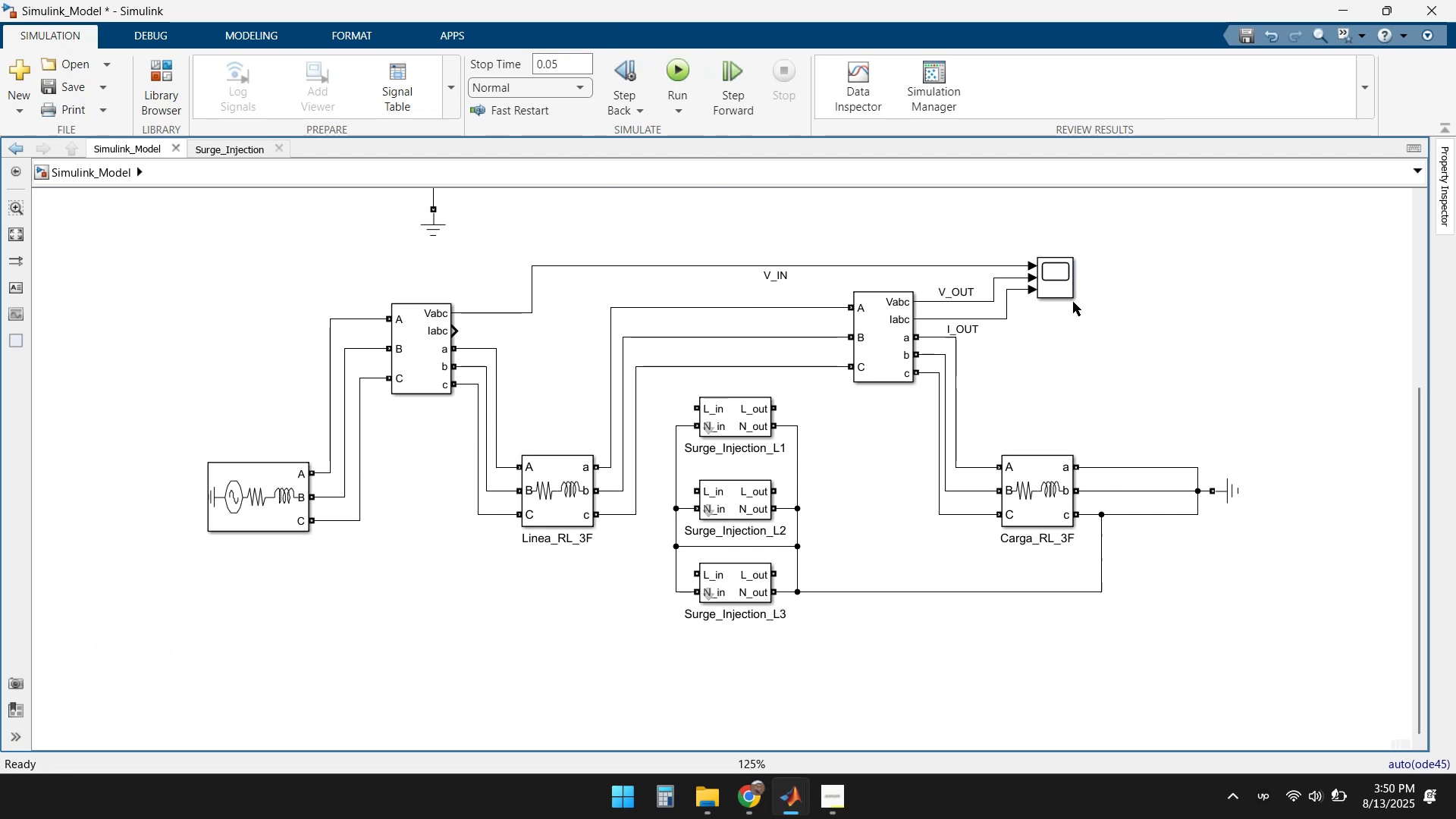 
double_click([1069, 284])
 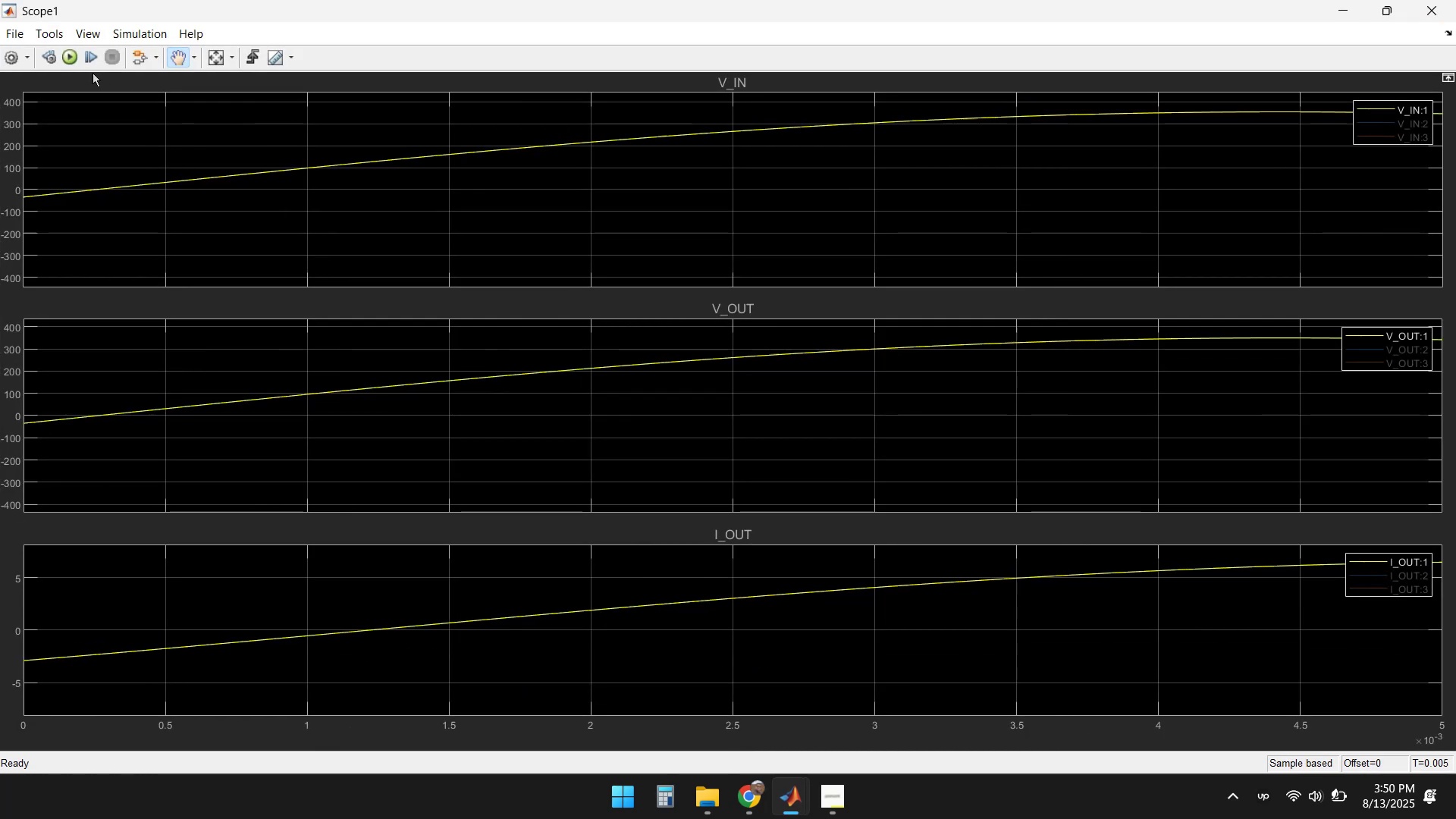 
left_click([67, 57])
 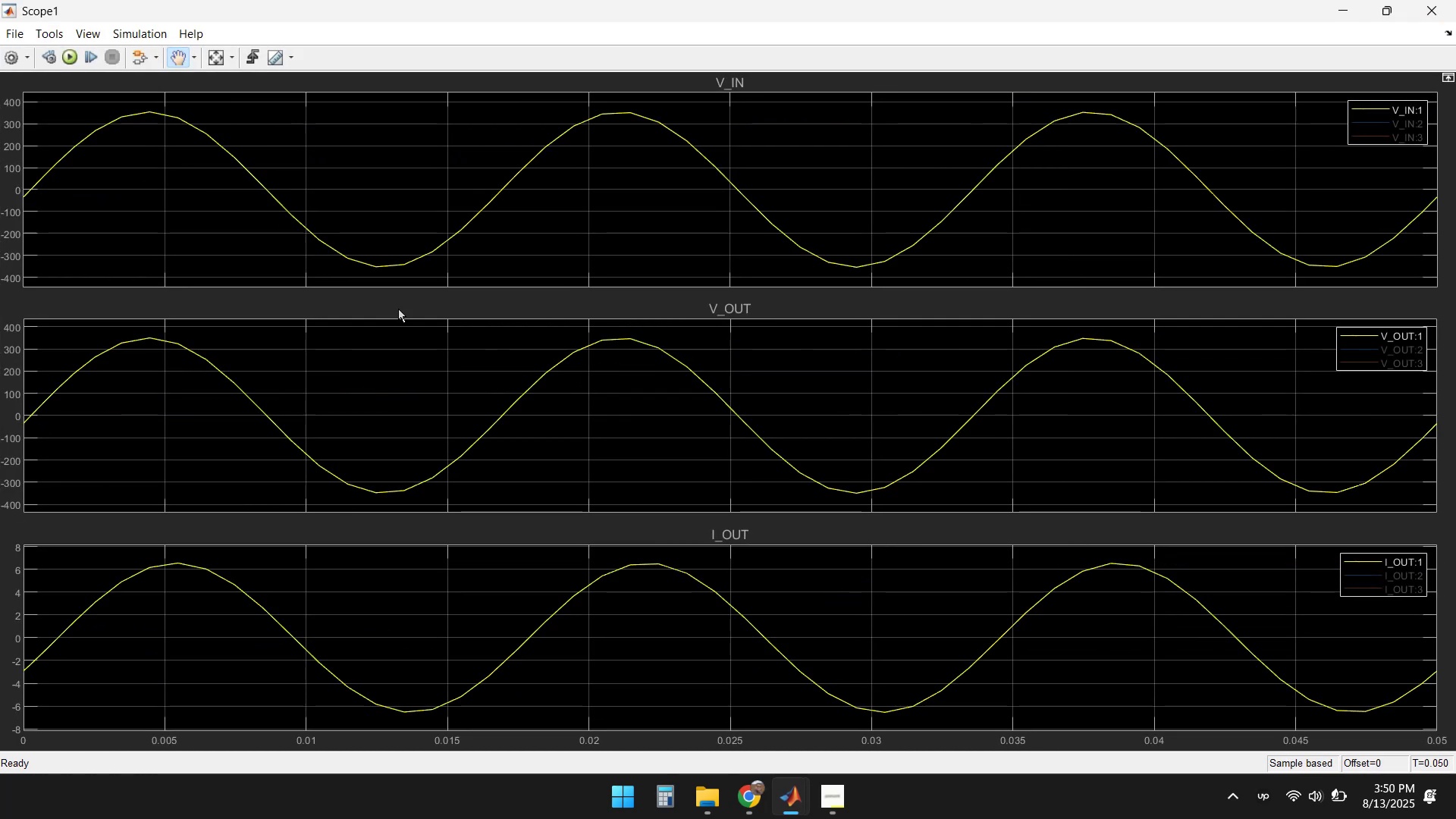 
wait(5.48)
 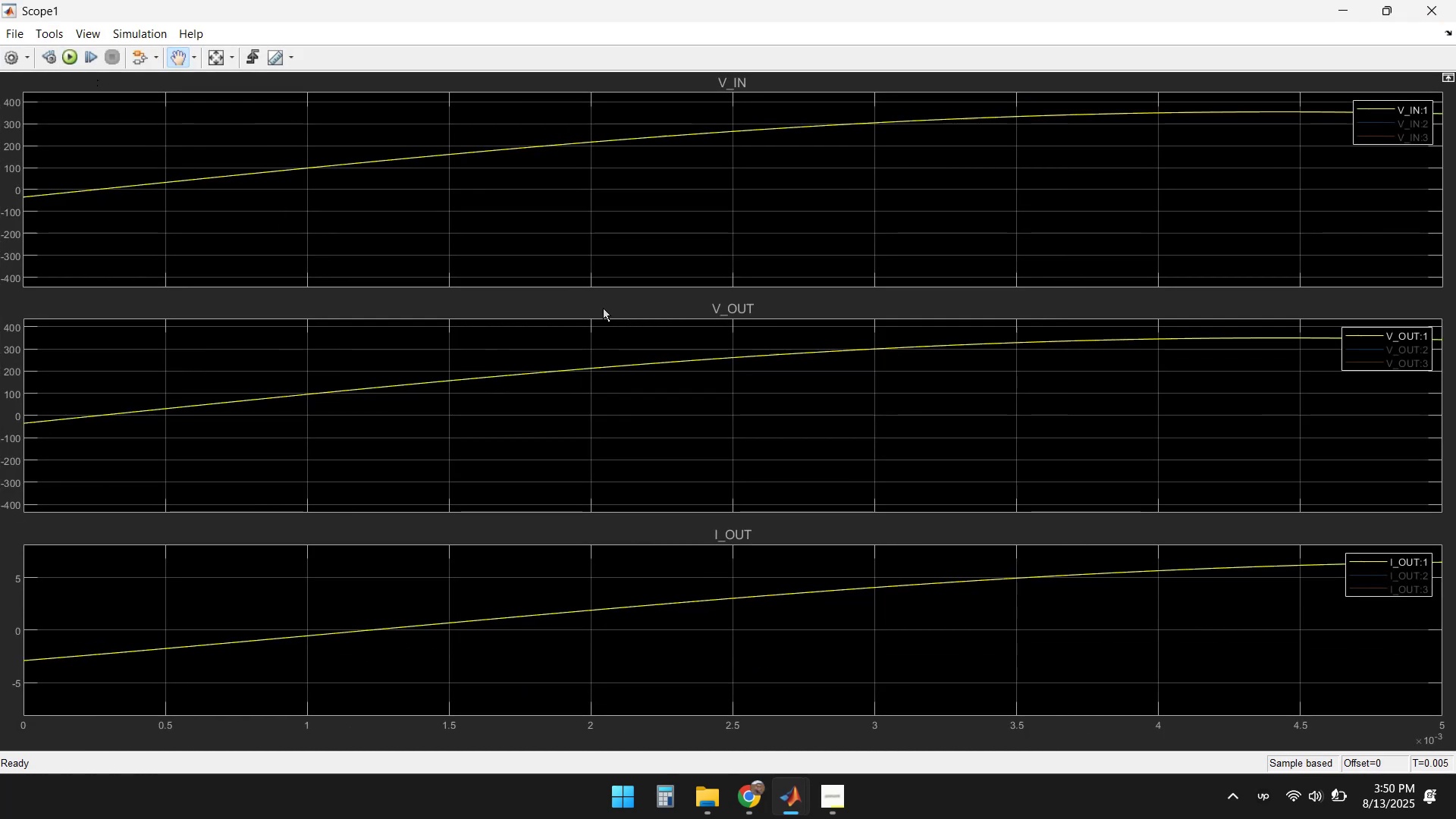 
left_click([215, 61])
 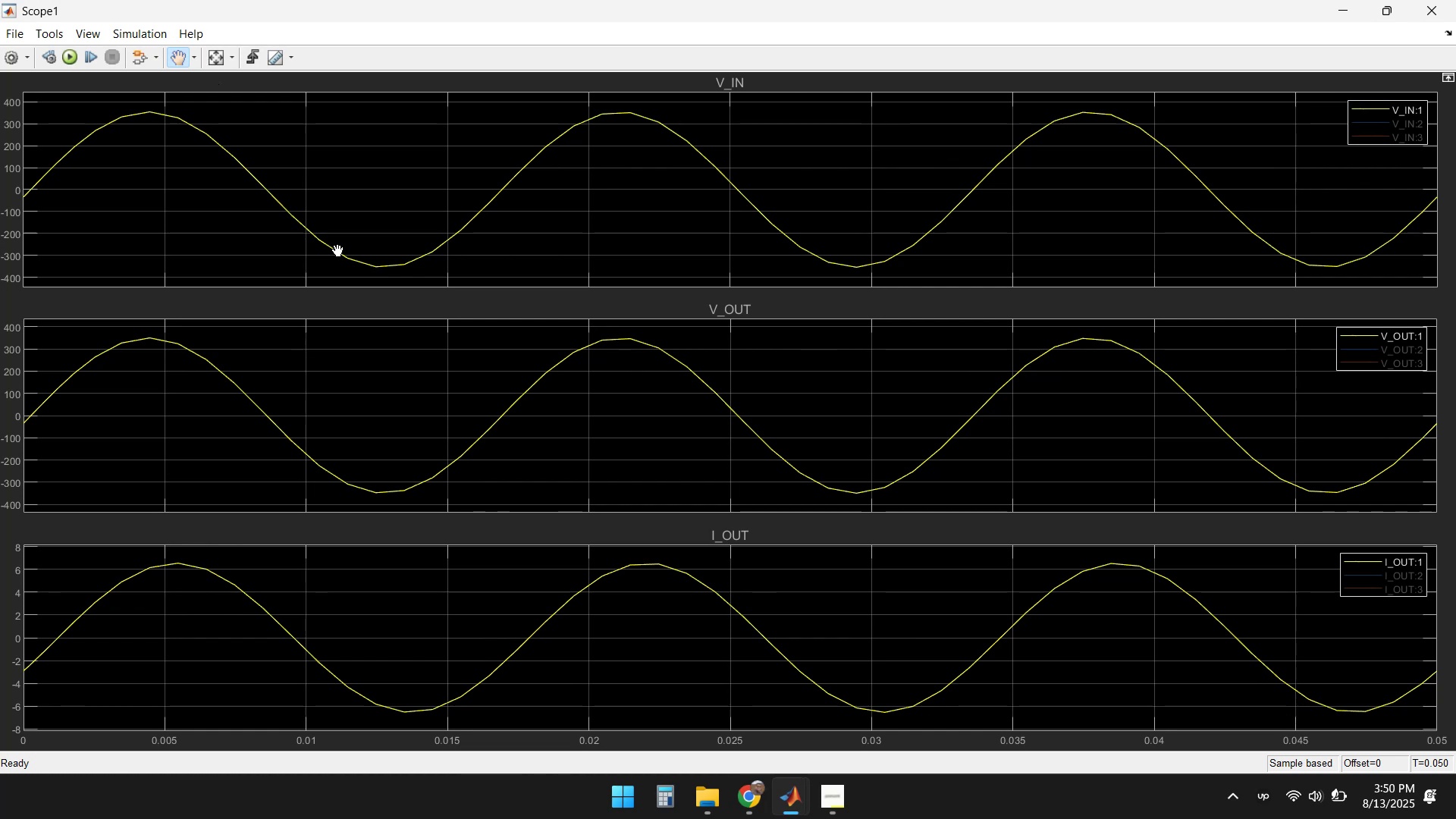 
wait(13.49)
 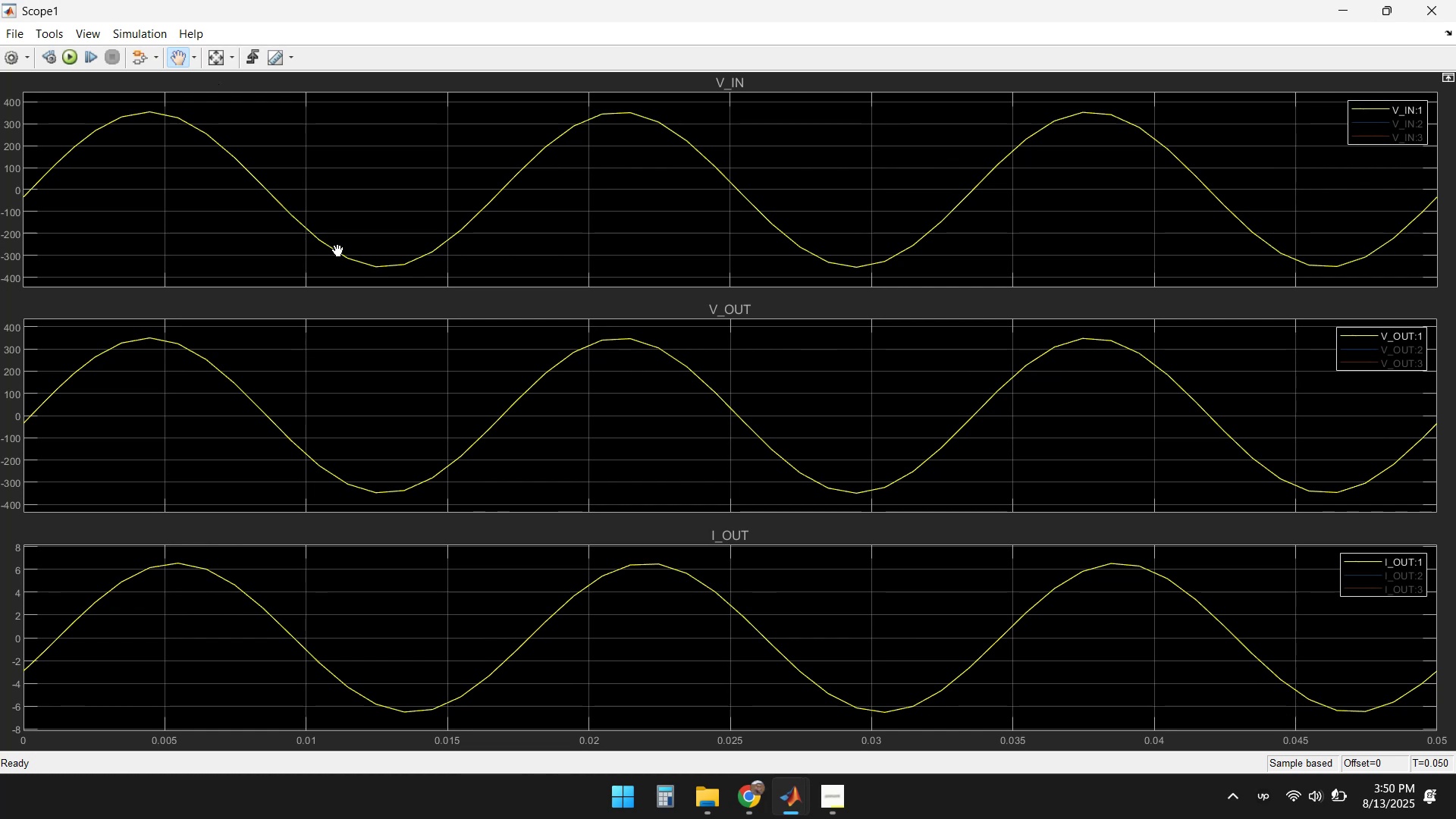 
left_click([1431, 3])
 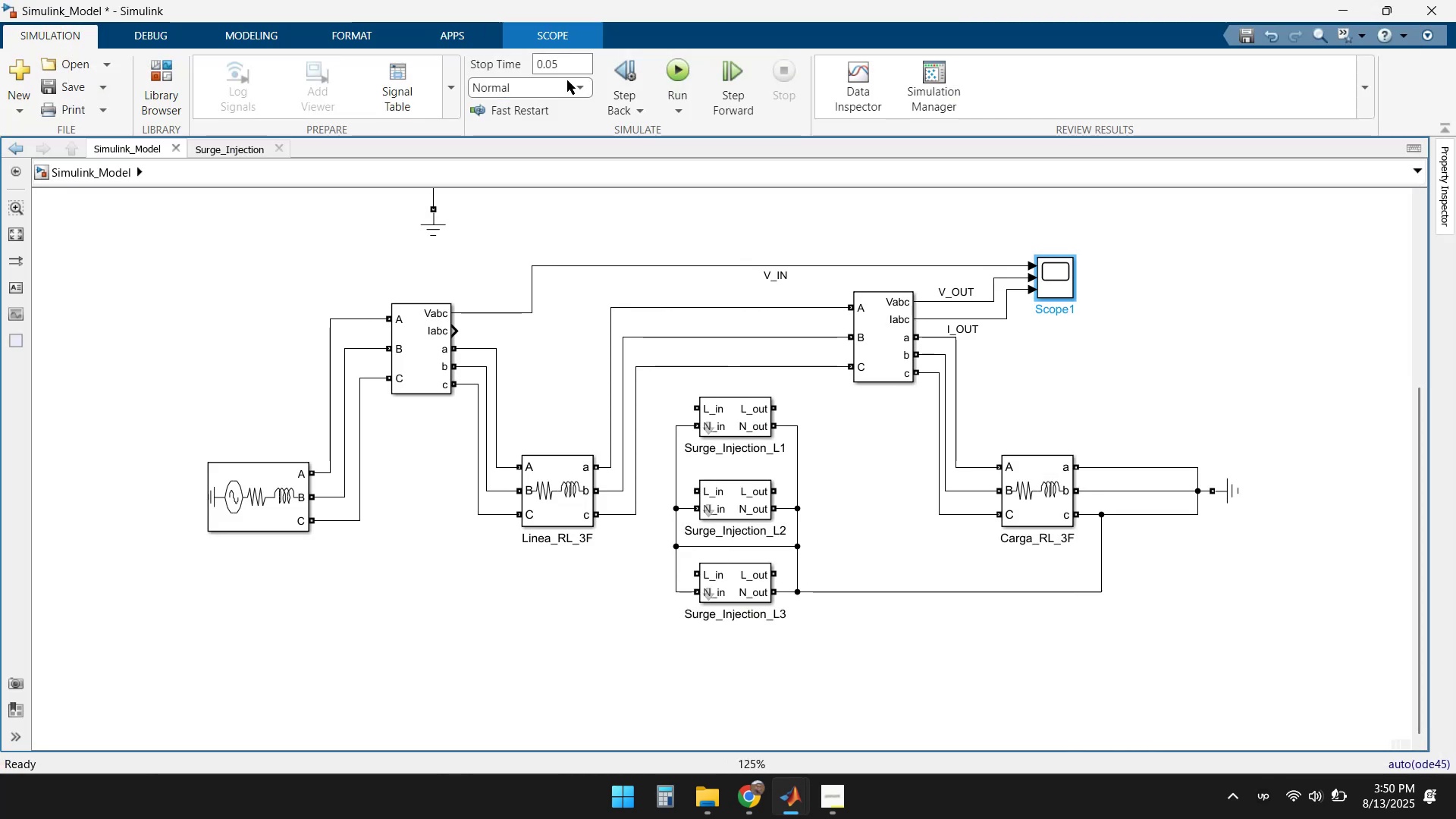 
left_click([564, 64])
 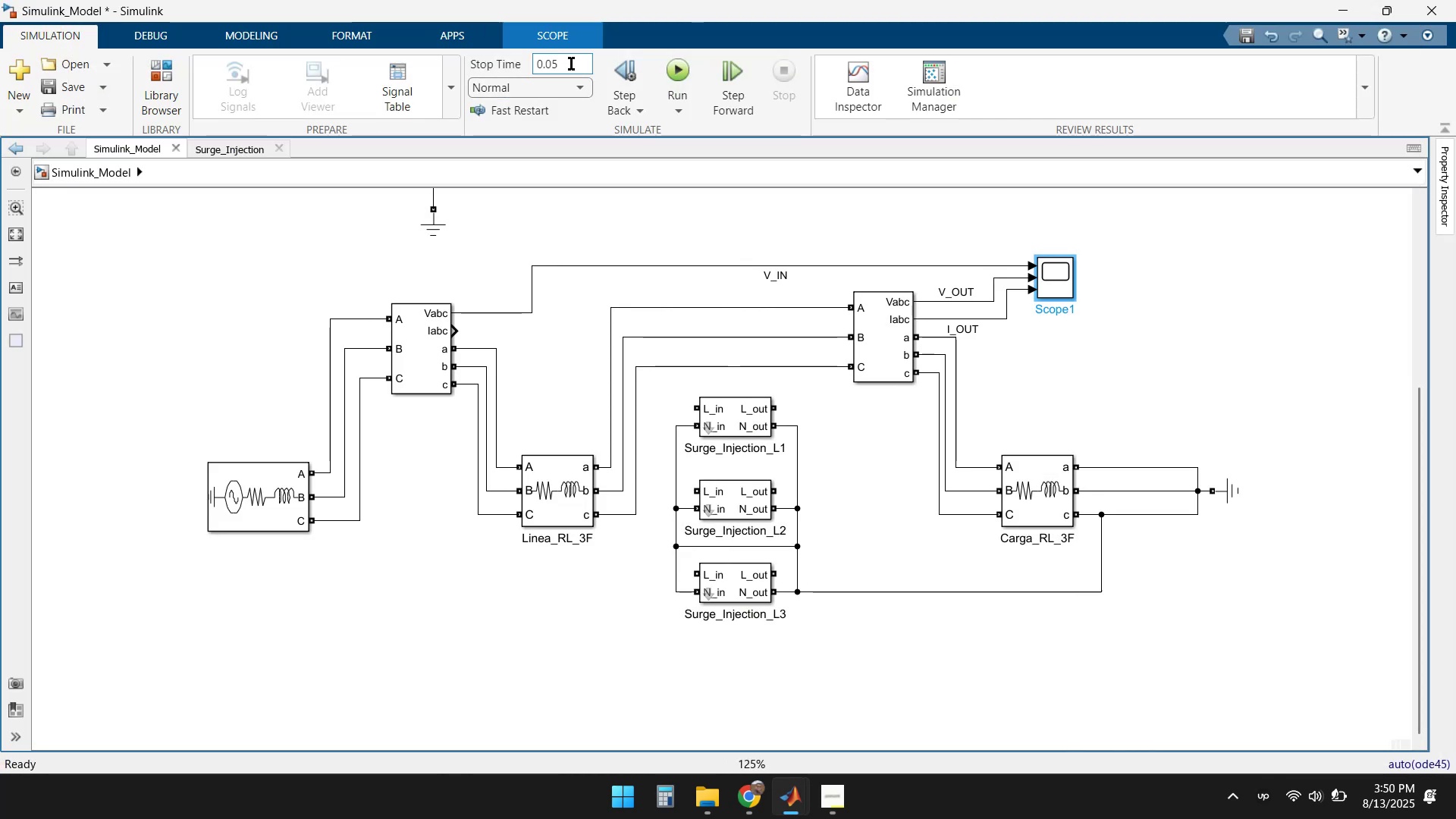 
key(Backspace)
 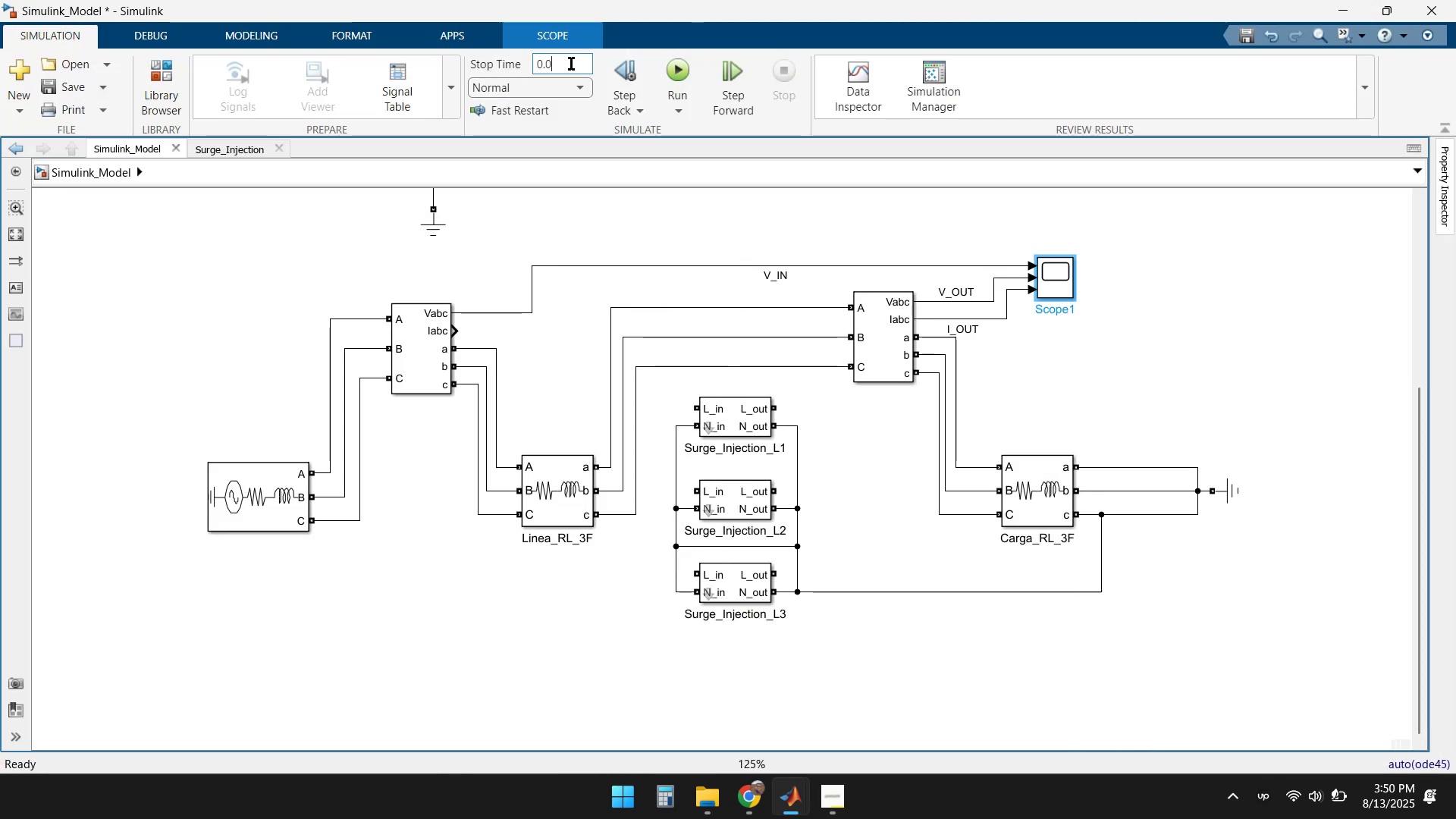 
key(Numpad2)
 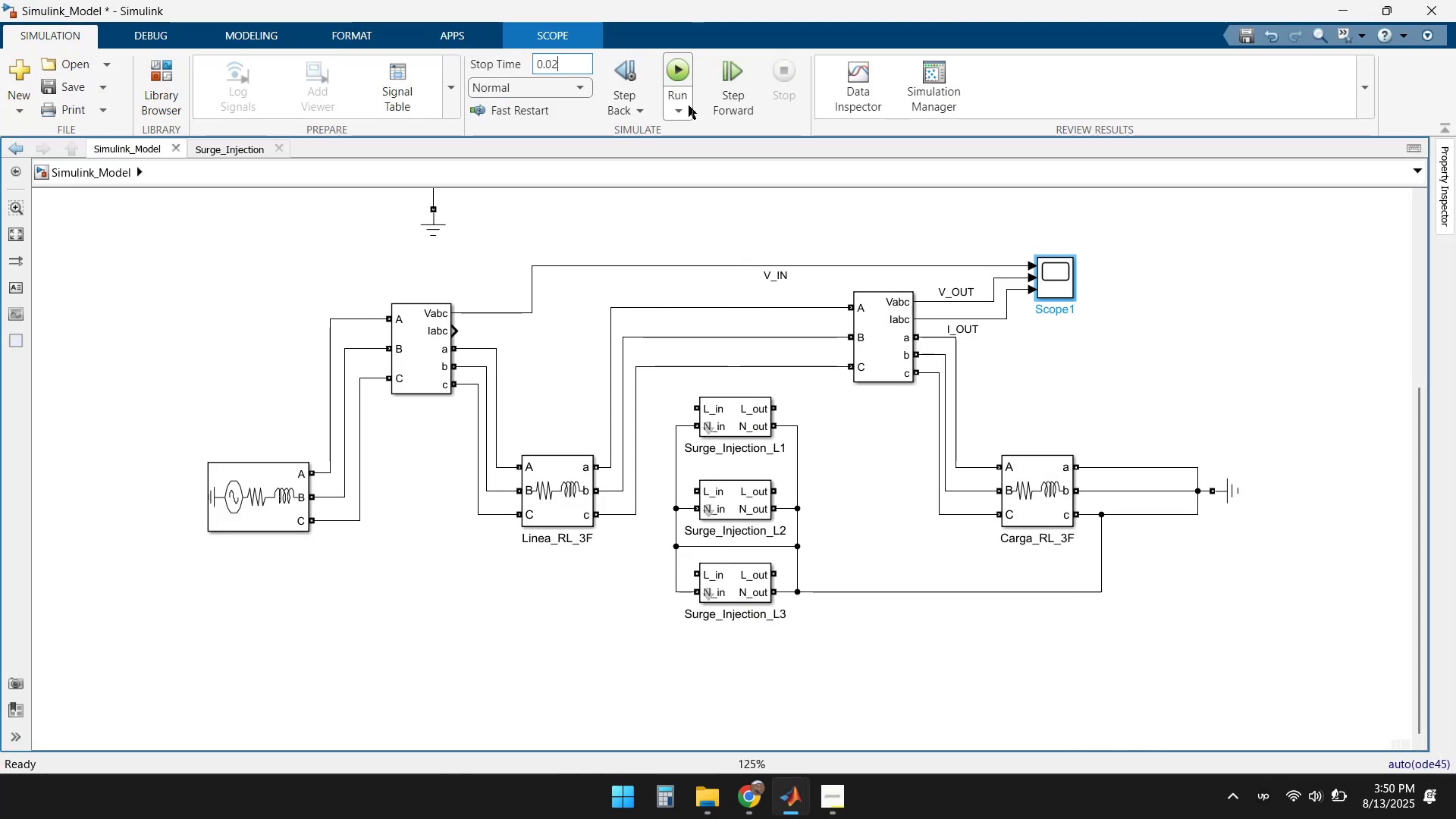 
left_click([685, 66])
 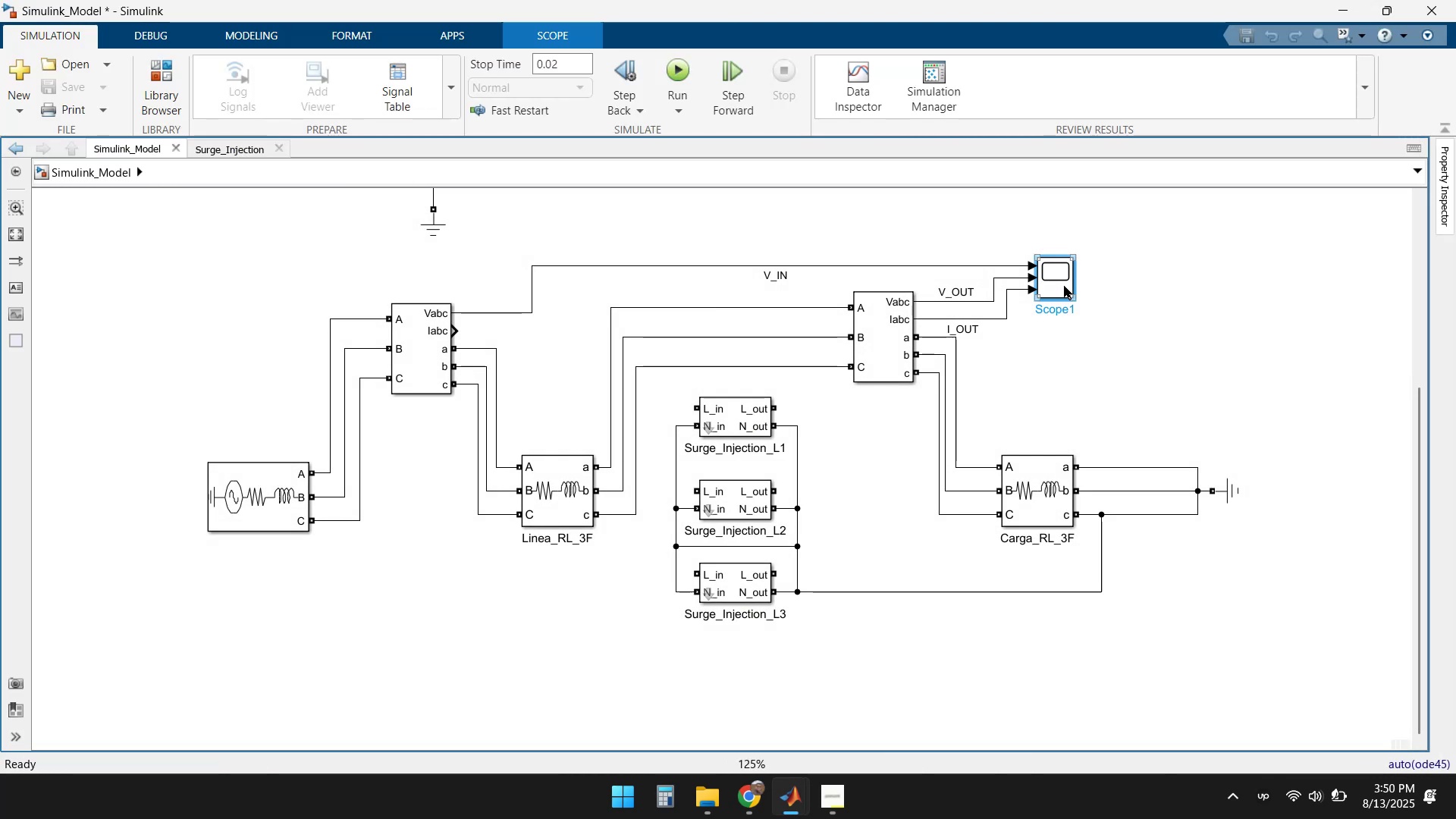 
double_click([1064, 286])
 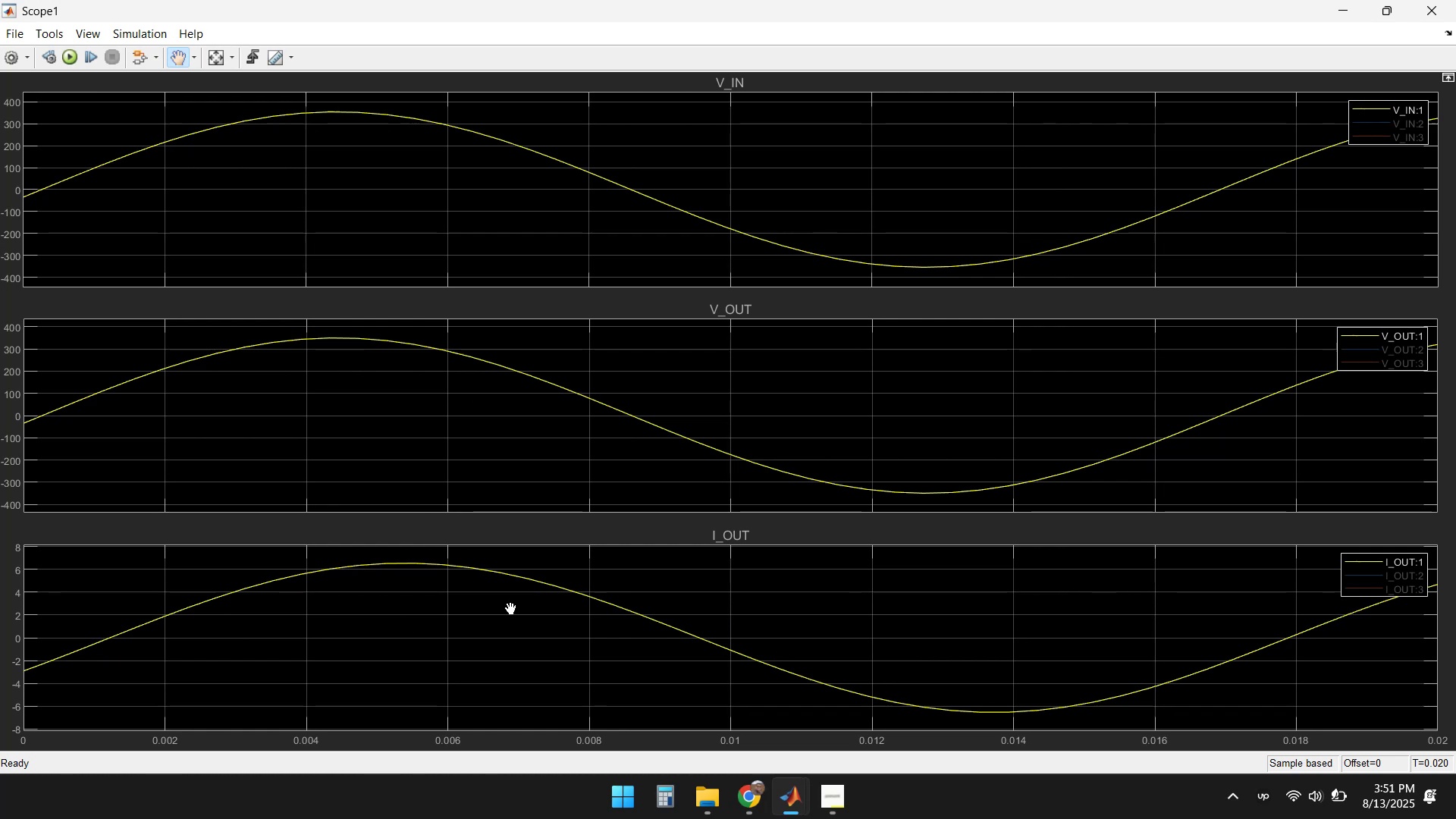 
wait(22.74)
 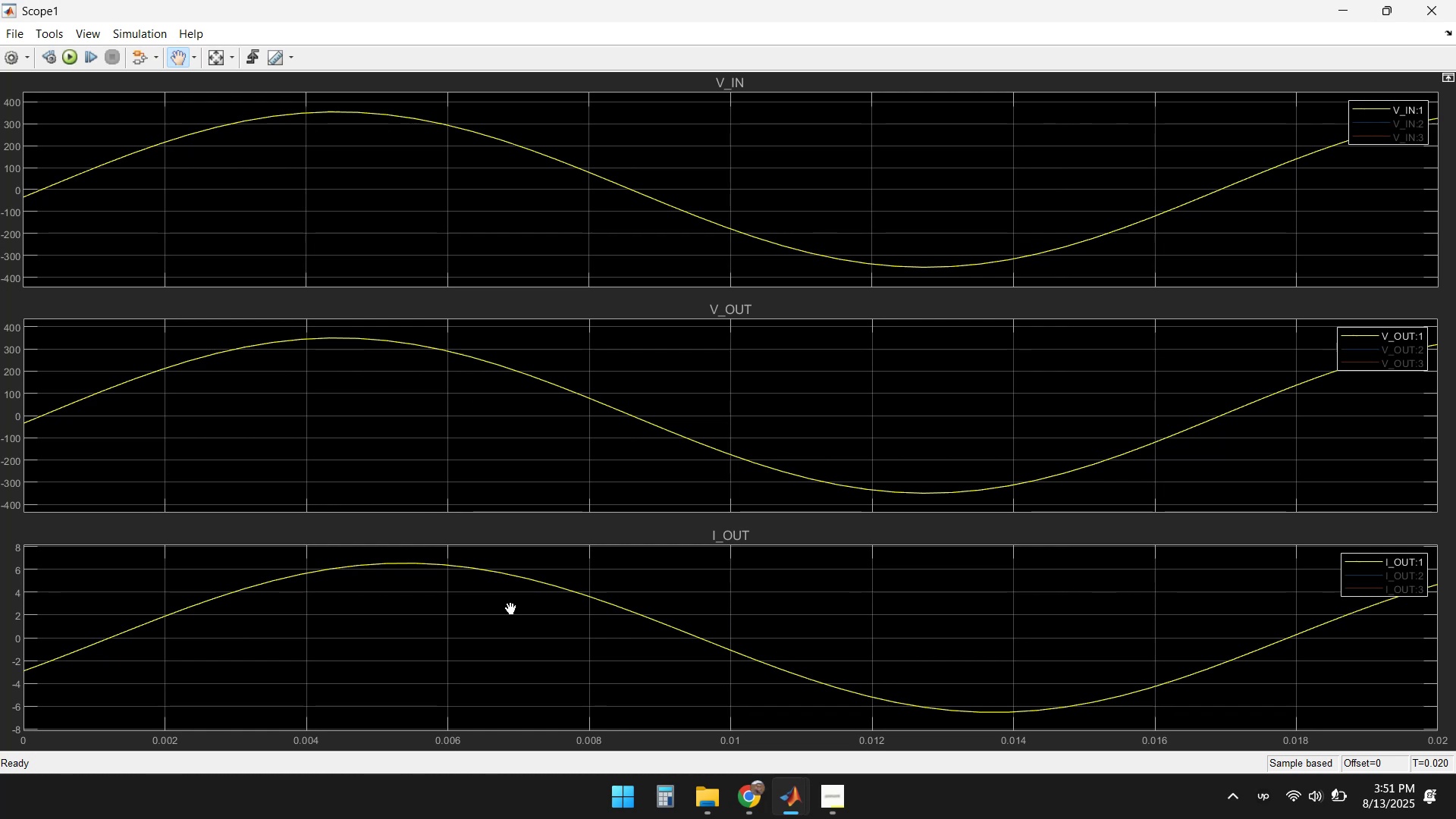 
left_click([1404, 121])
 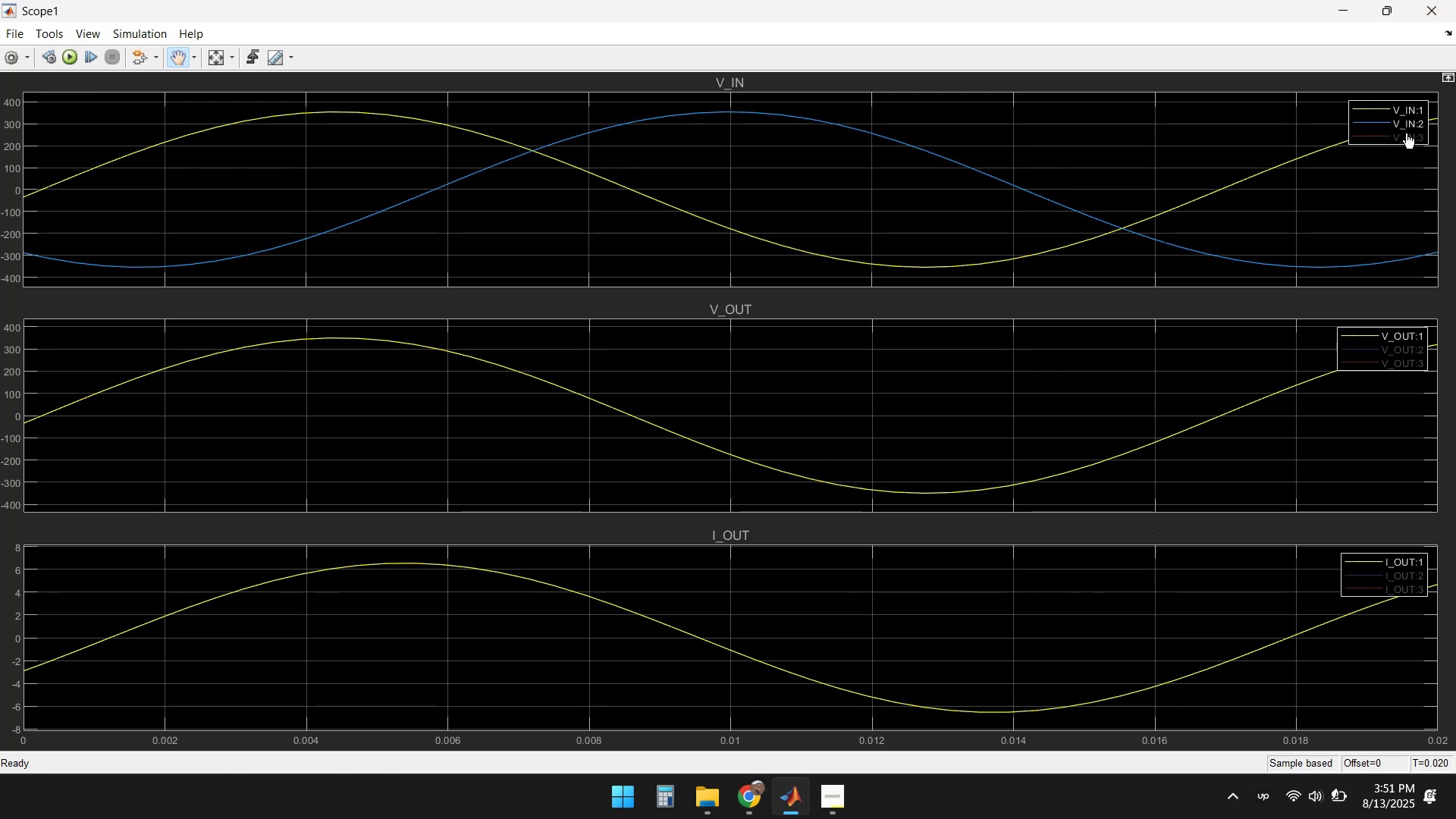 
left_click([1406, 134])
 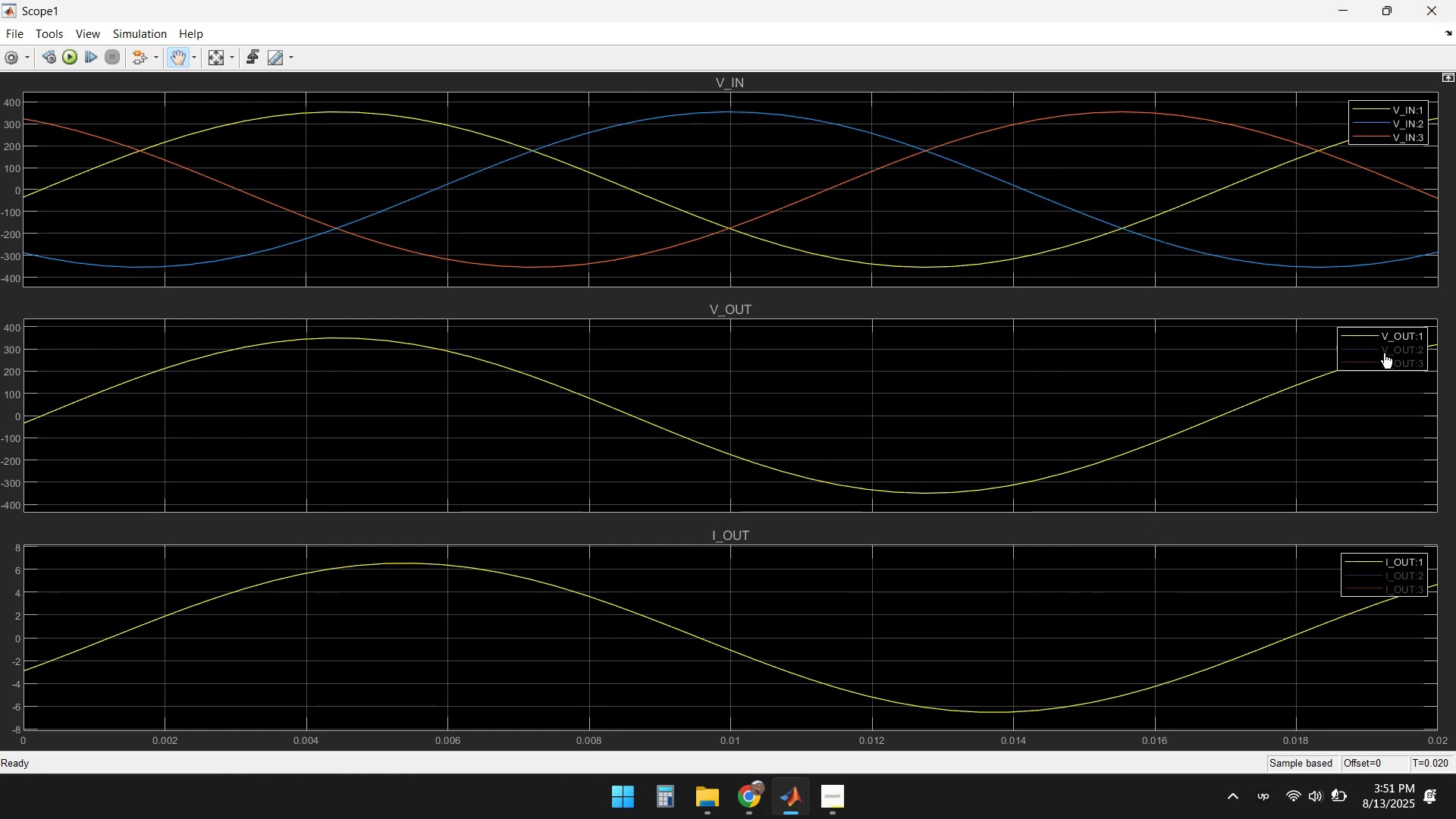 
left_click([1397, 348])
 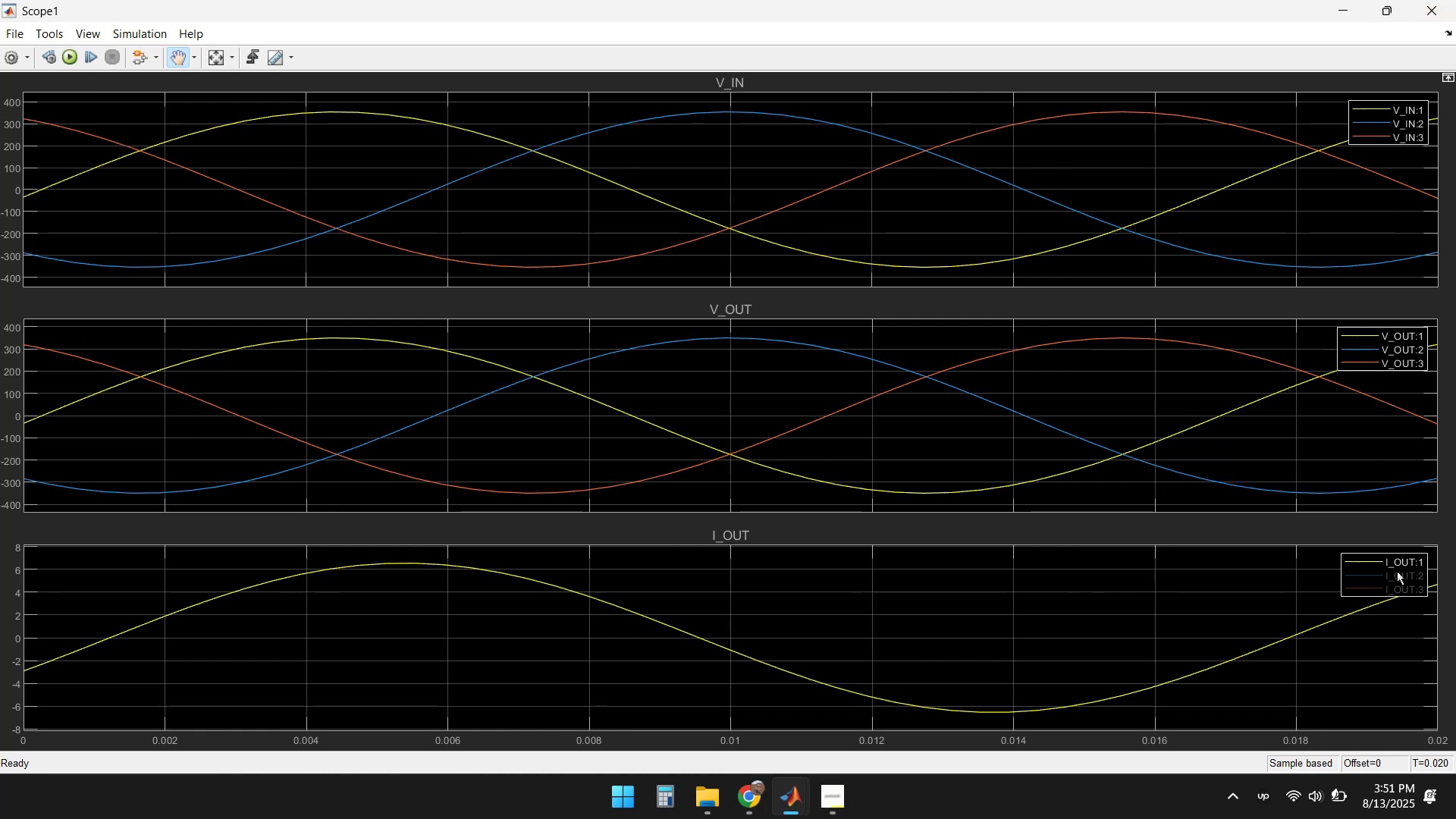 
left_click([1402, 579])
 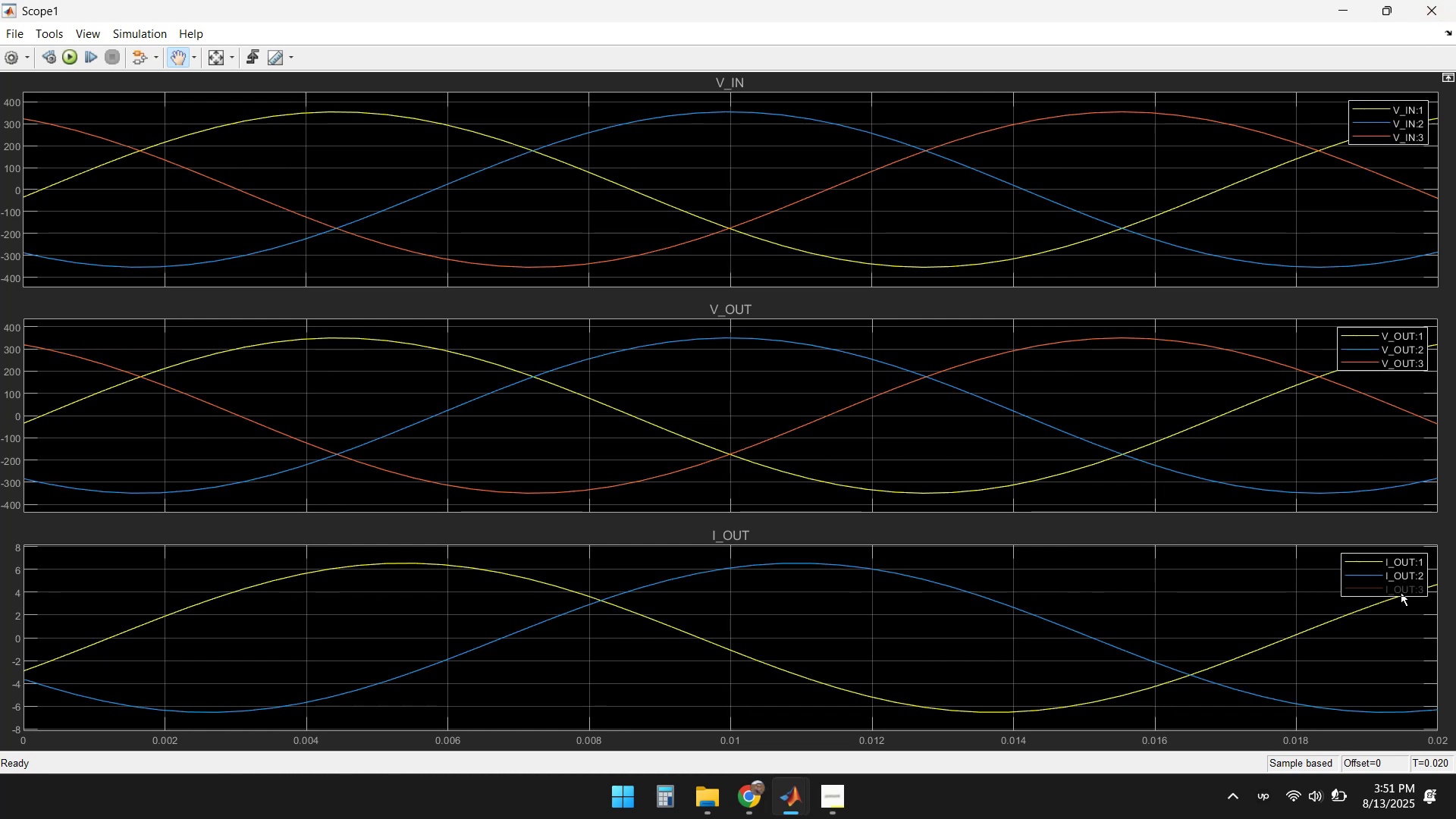 
left_click([1401, 592])
 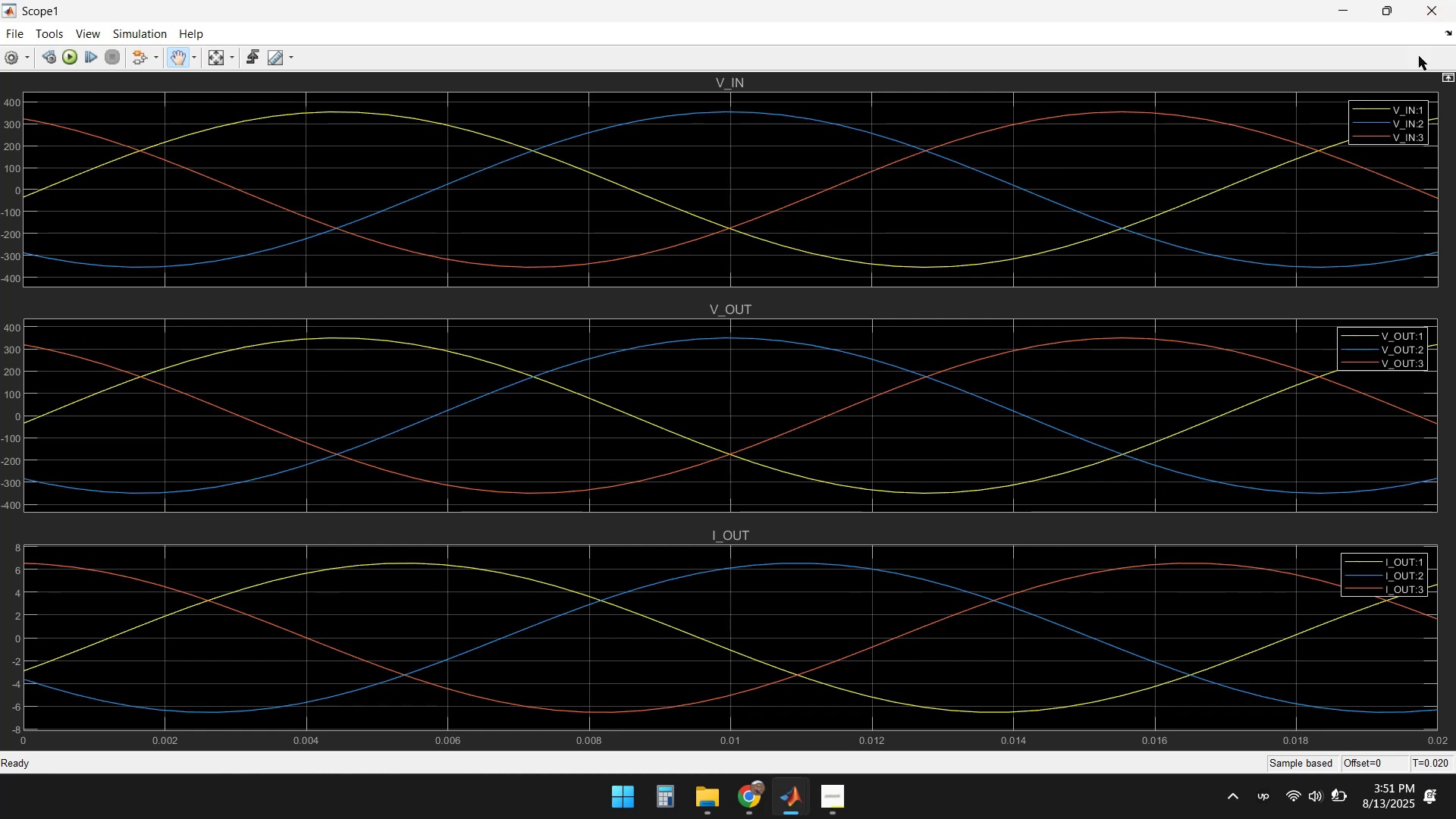 
left_click([1426, 11])
 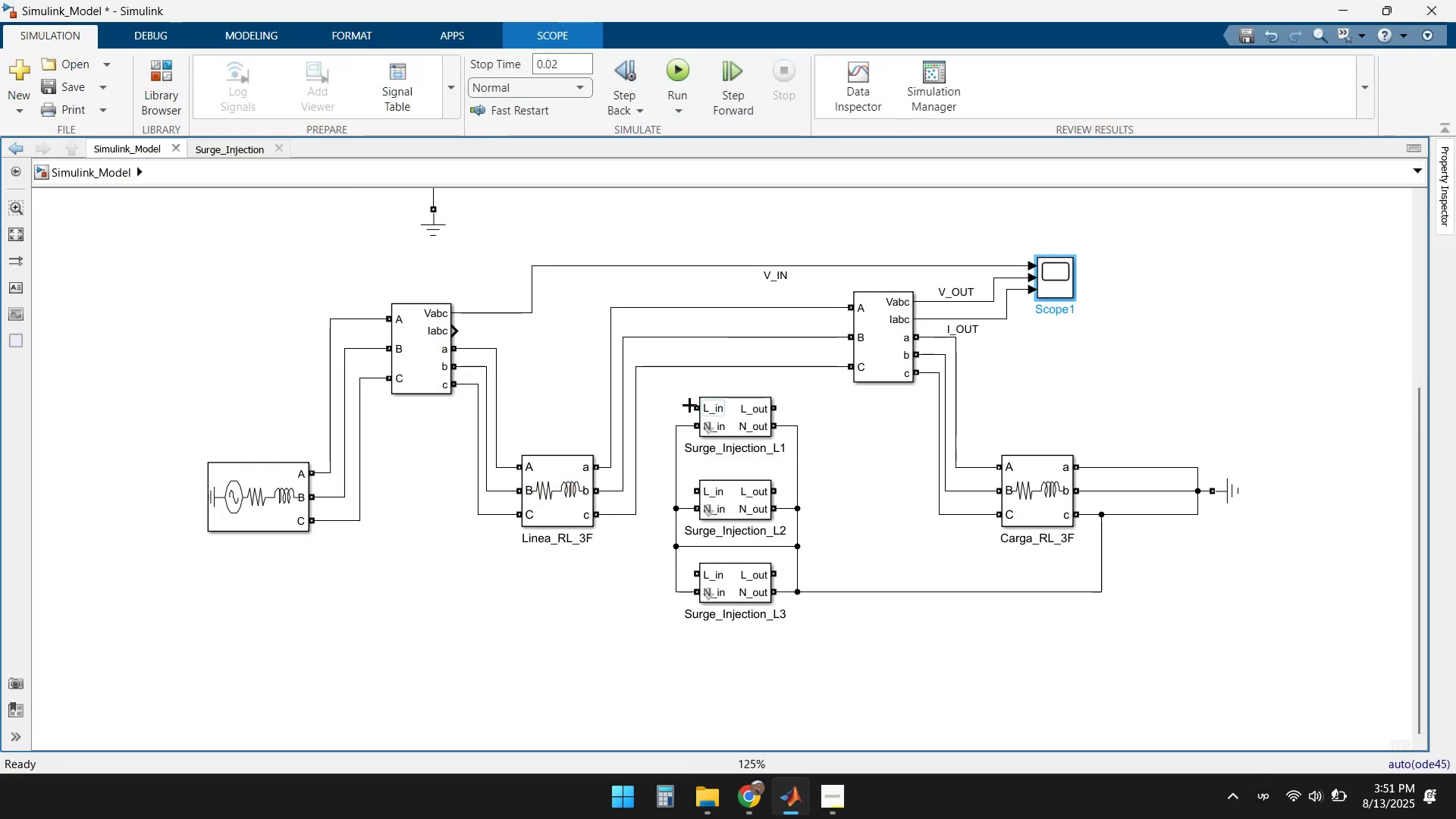 
wait(10.82)
 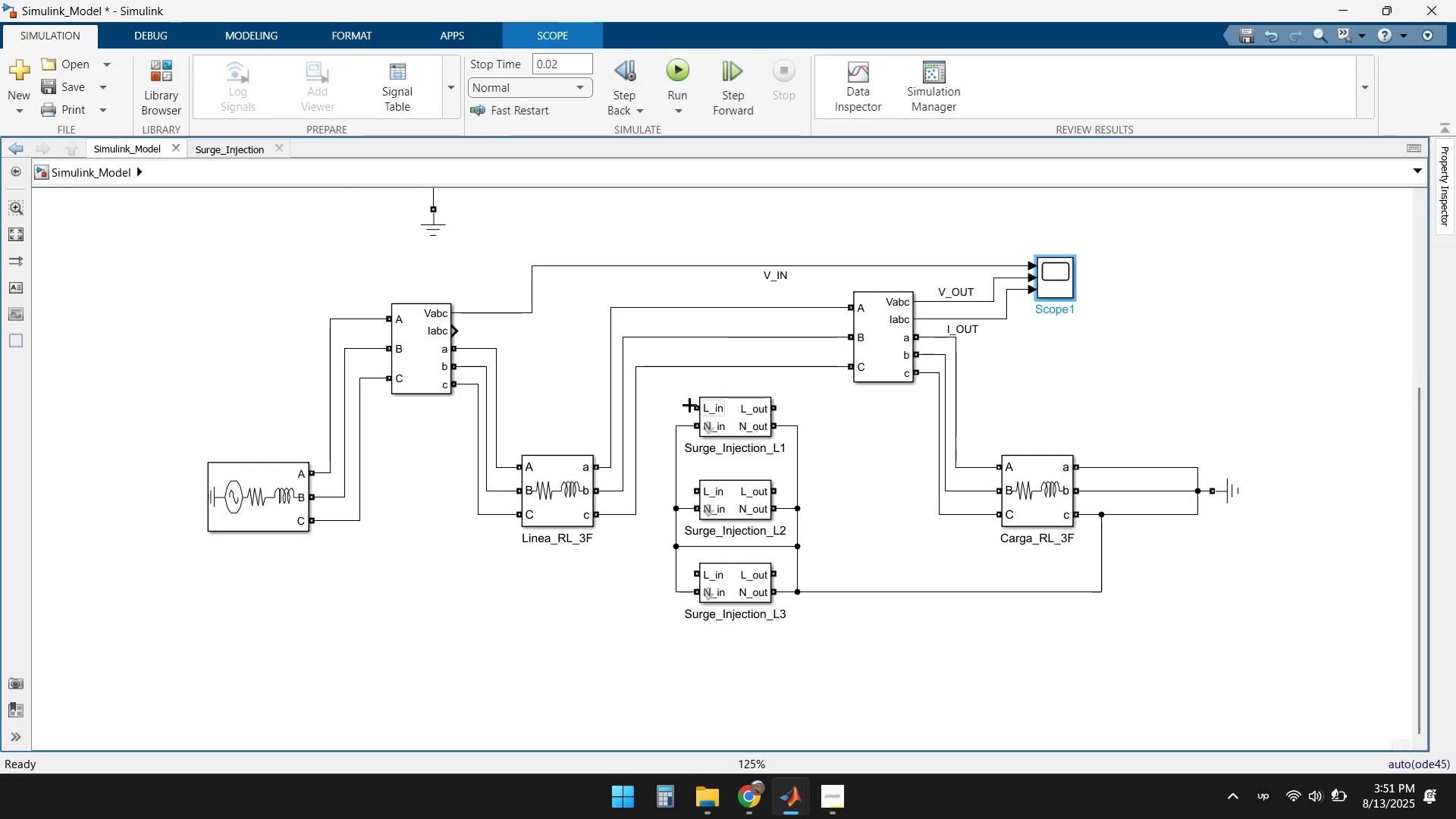 
left_click([687, 369])
 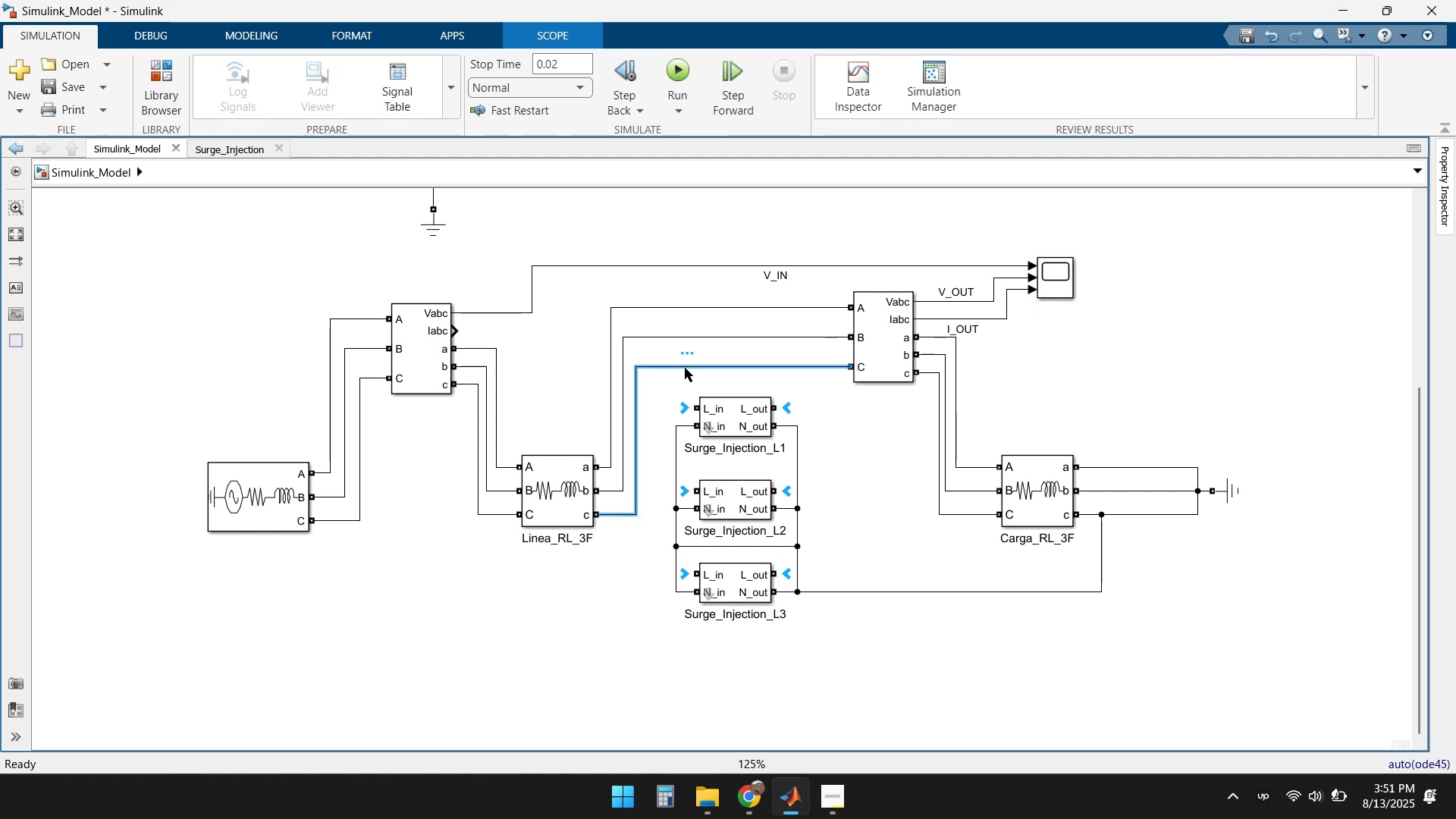 
key(Delete)
 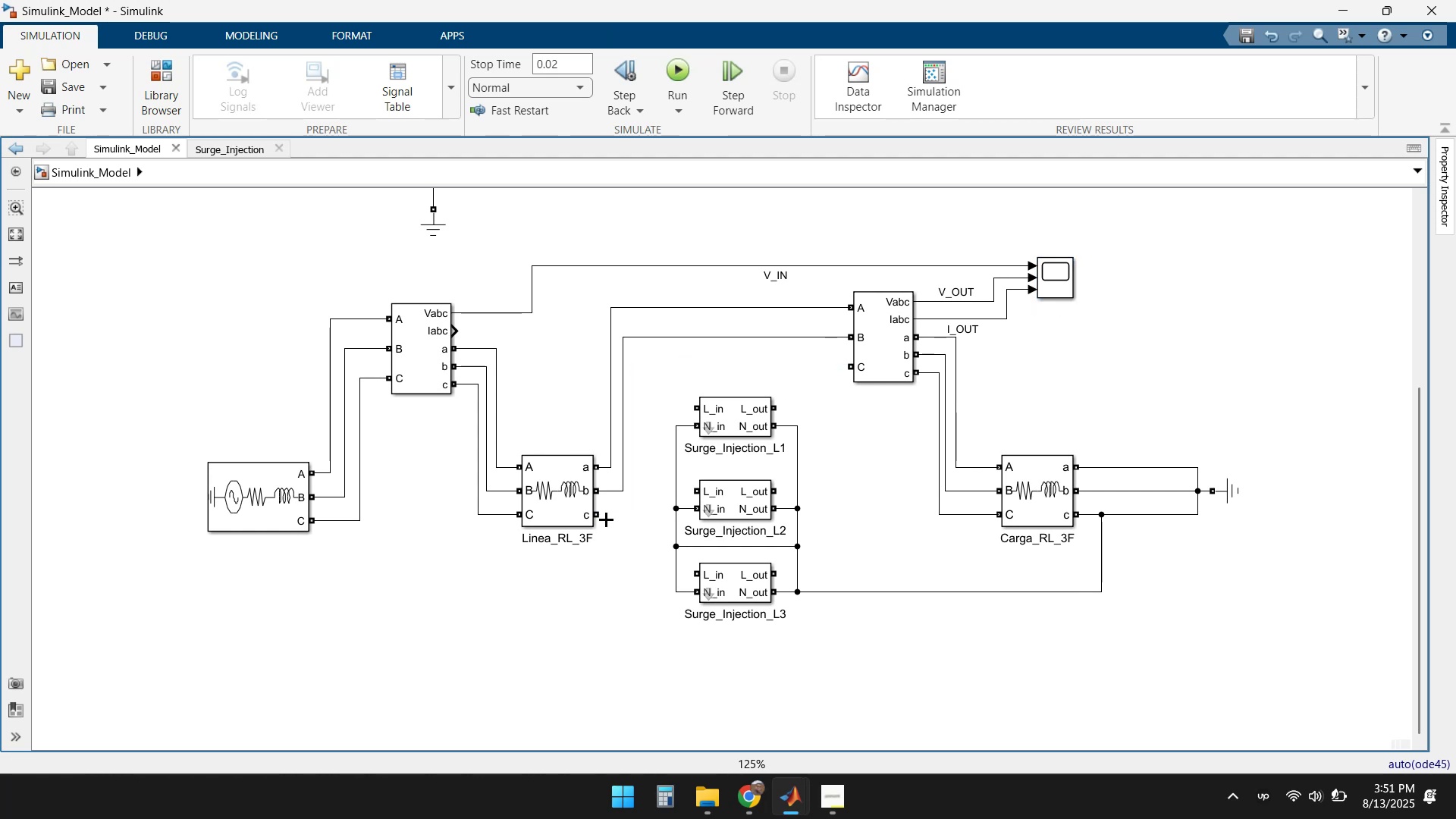 
left_click_drag(start_coordinate=[599, 516], to_coordinate=[698, 573])
 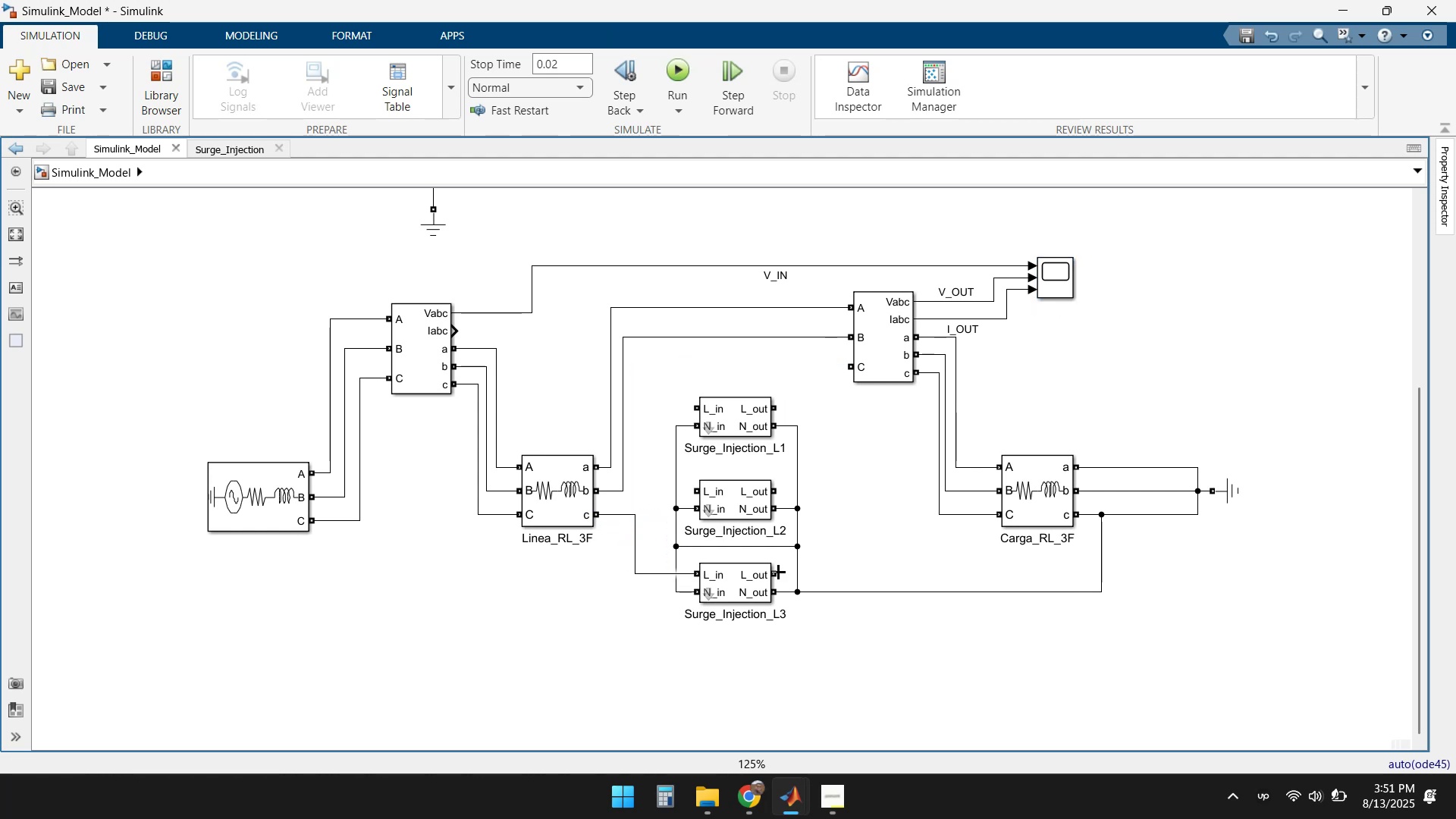 
left_click_drag(start_coordinate=[777, 573], to_coordinate=[848, 365])
 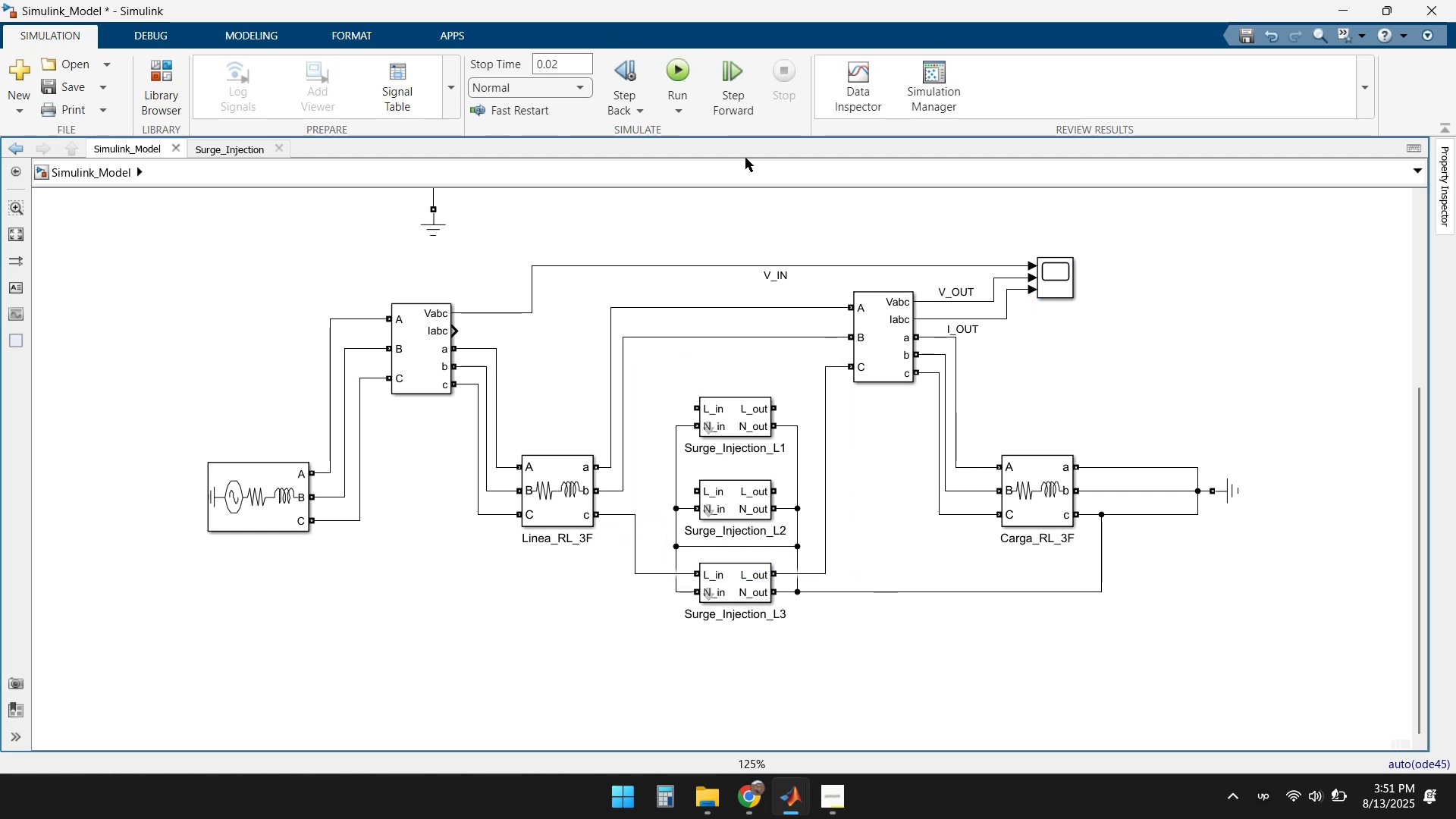 
left_click([684, 69])
 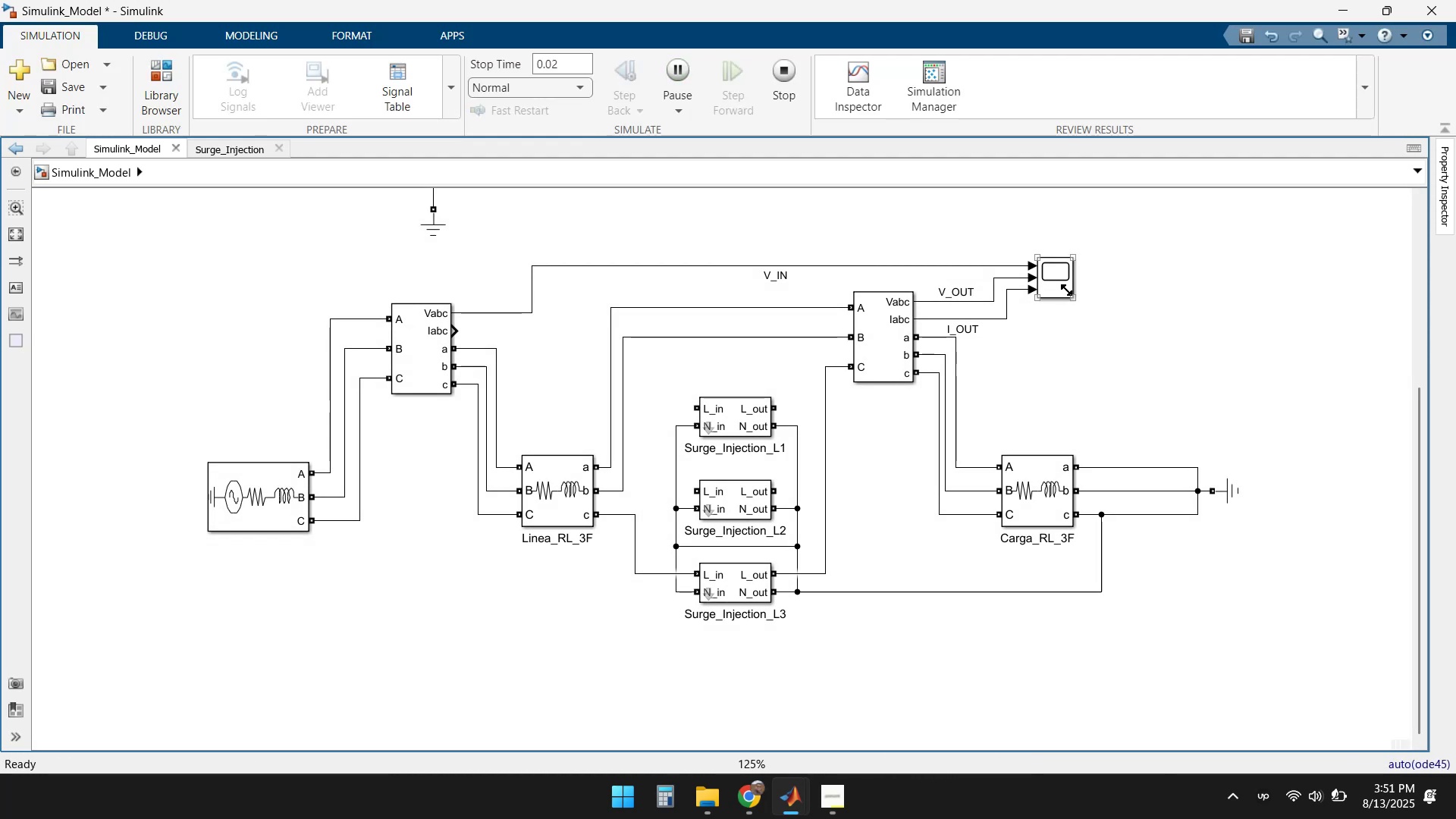 
double_click([1065, 287])
 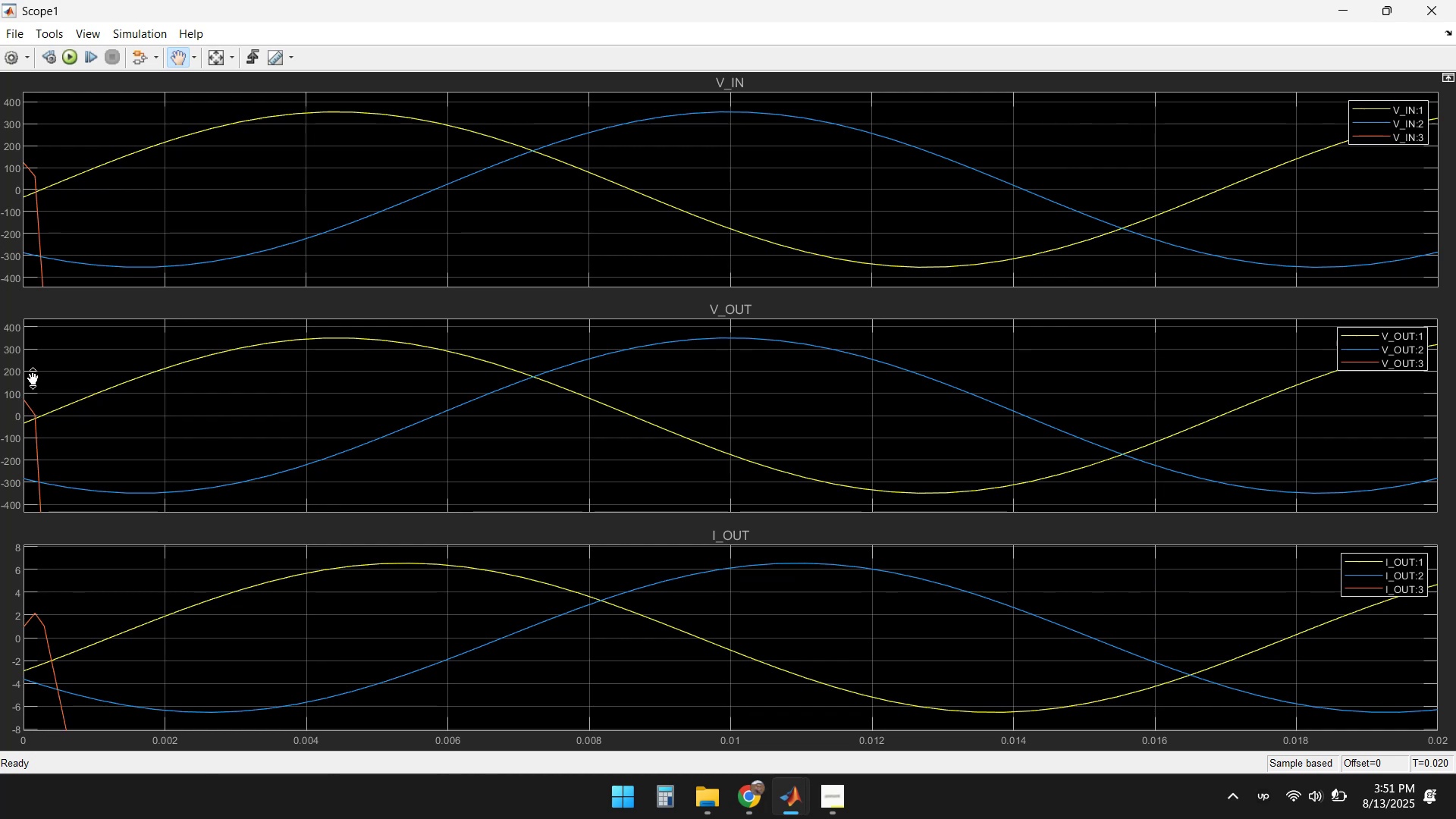 
wait(13.53)
 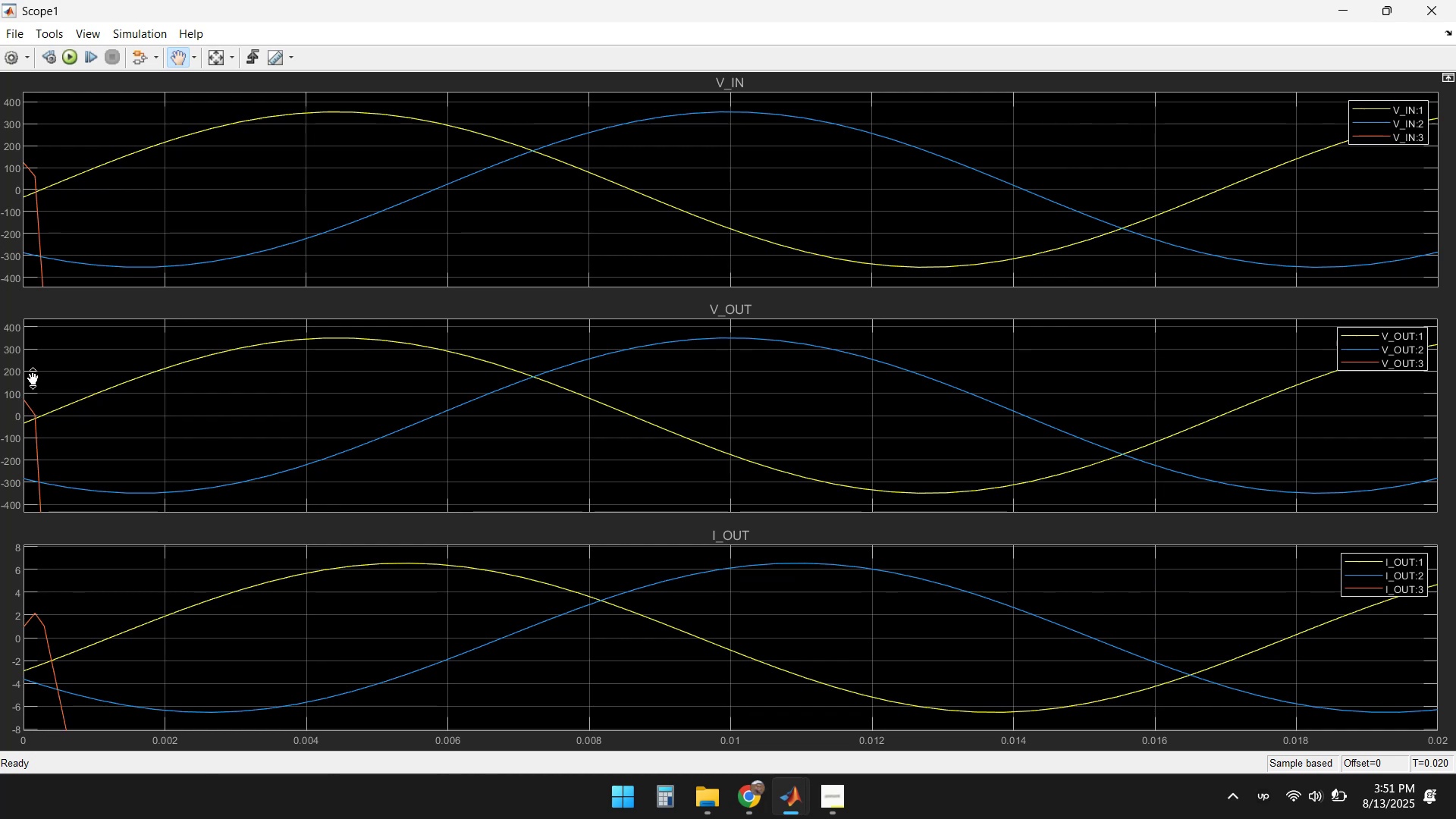 
scroll: coordinate [35, 180], scroll_direction: up, amount: 5.0
 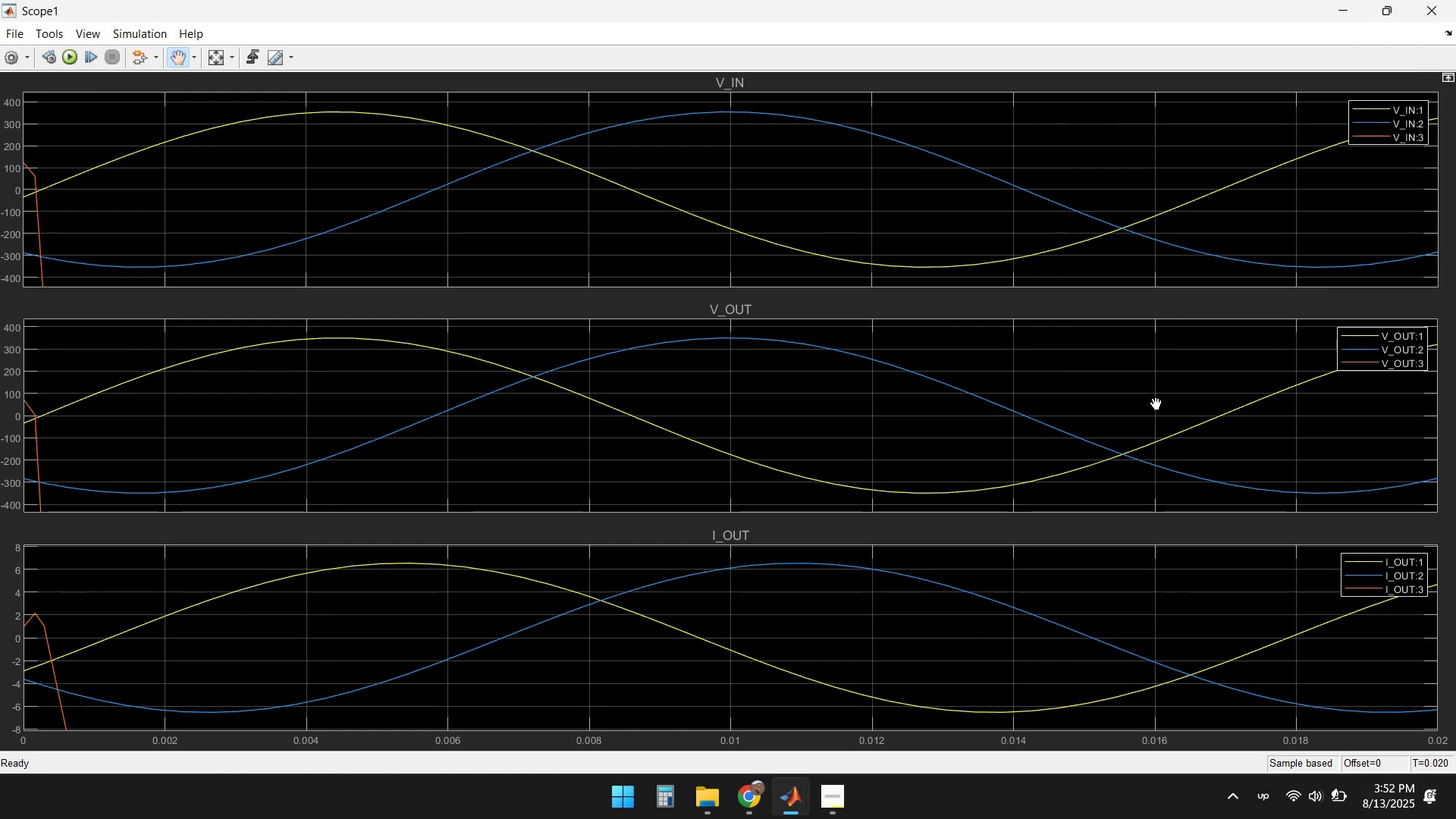 
wait(12.1)
 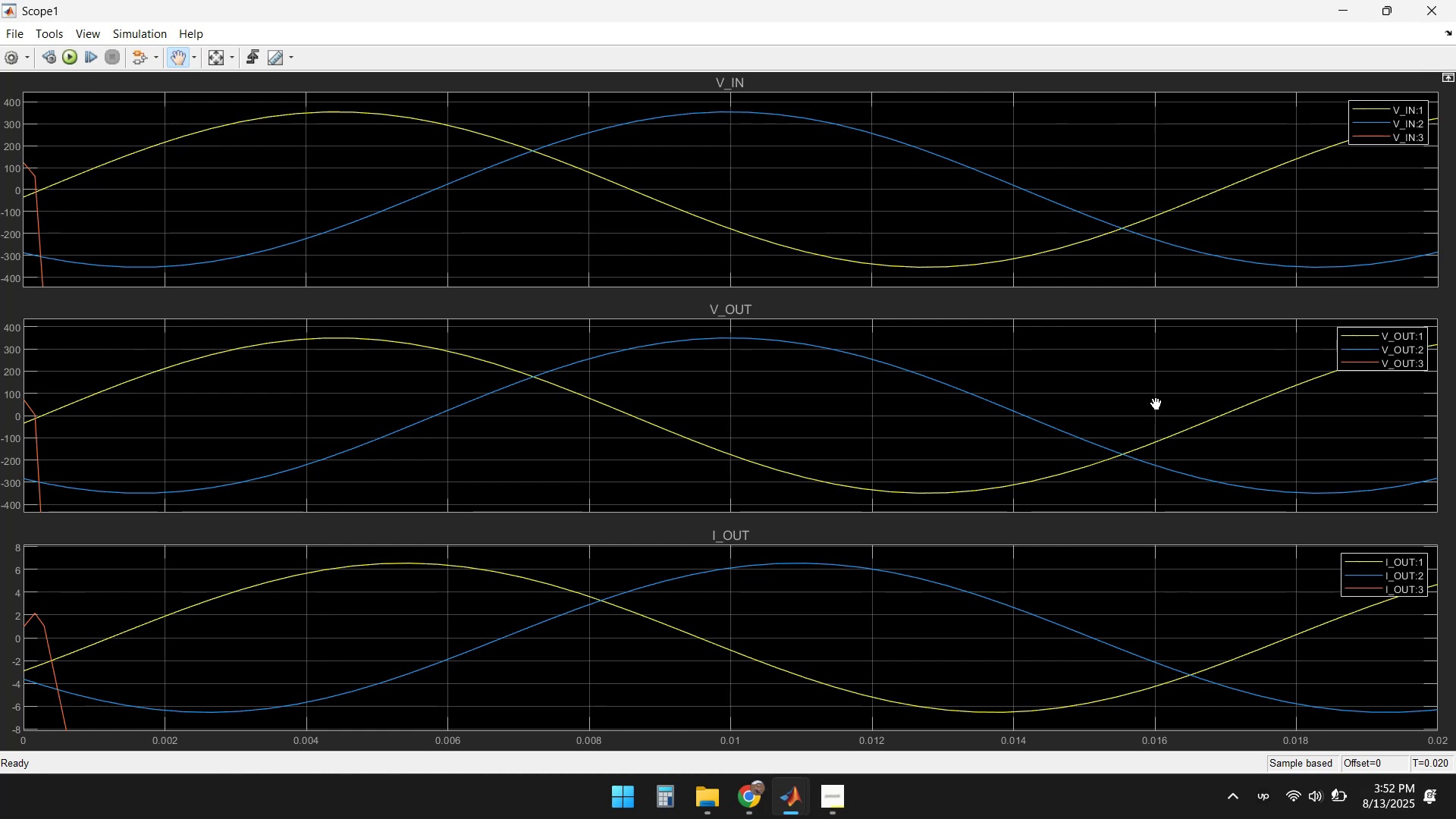 
left_click([1450, 11])
 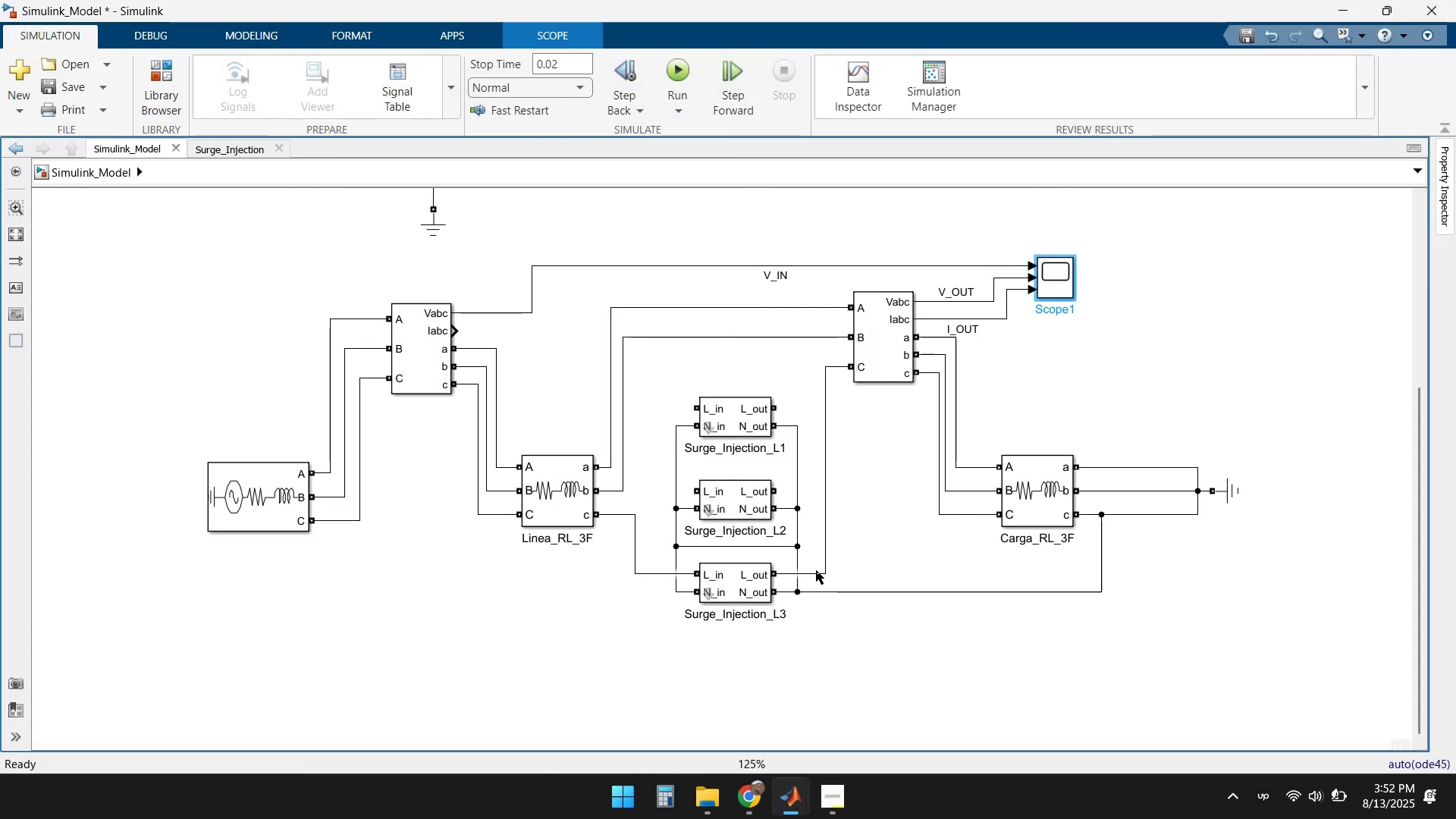 
left_click([827, 561])
 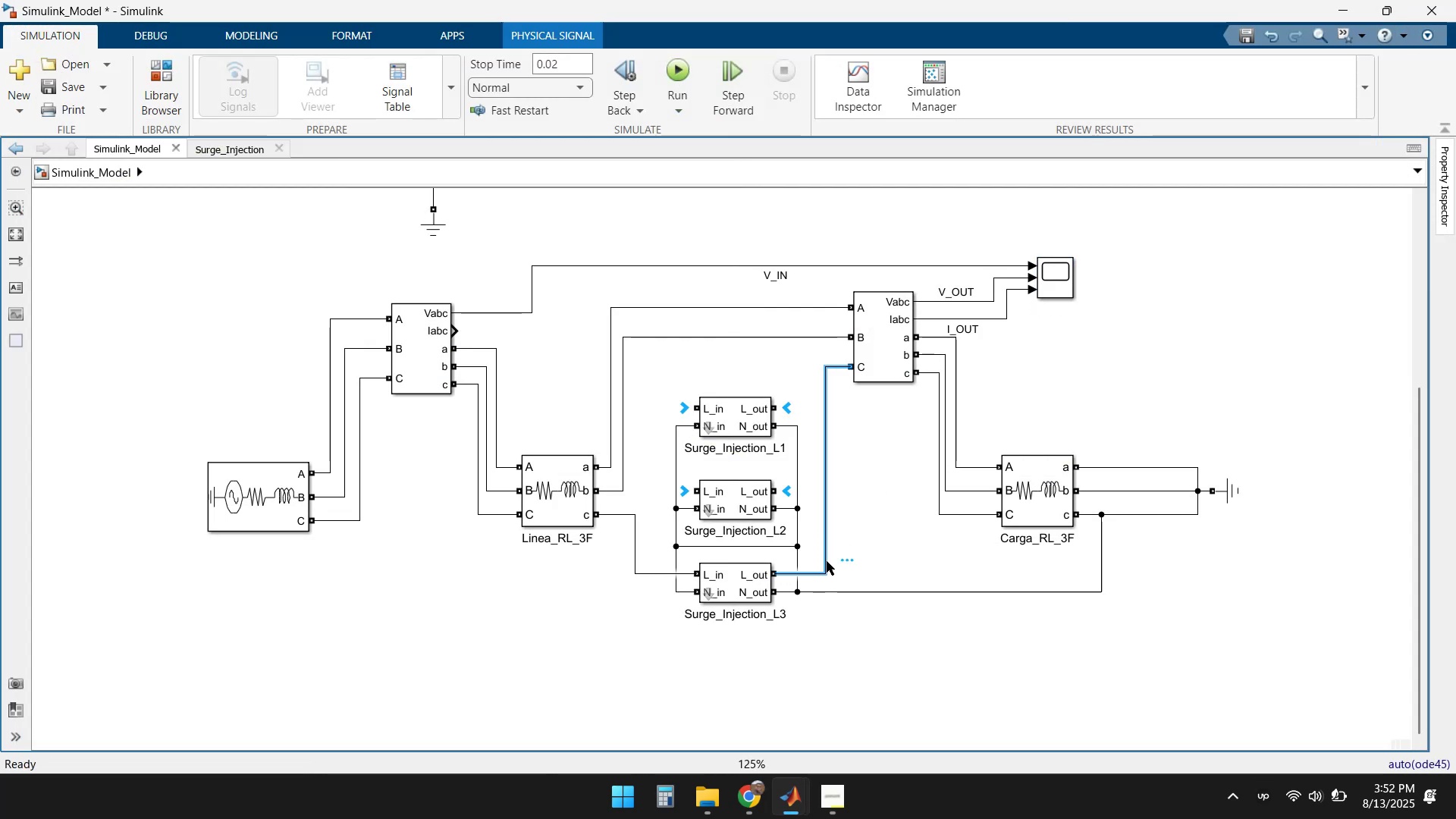 
key(Delete)
 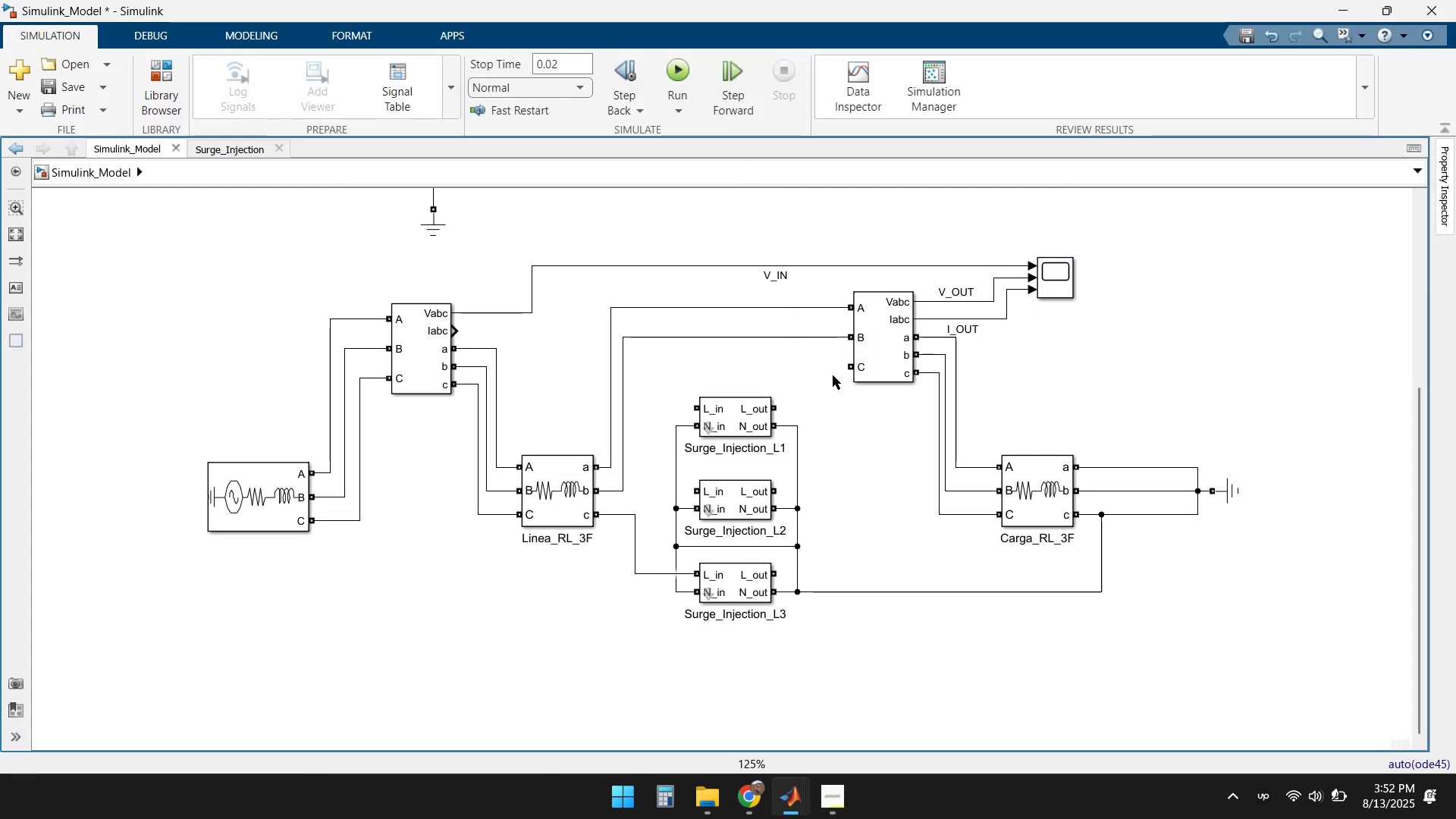 
left_click_drag(start_coordinate=[846, 368], to_coordinate=[635, 512])
 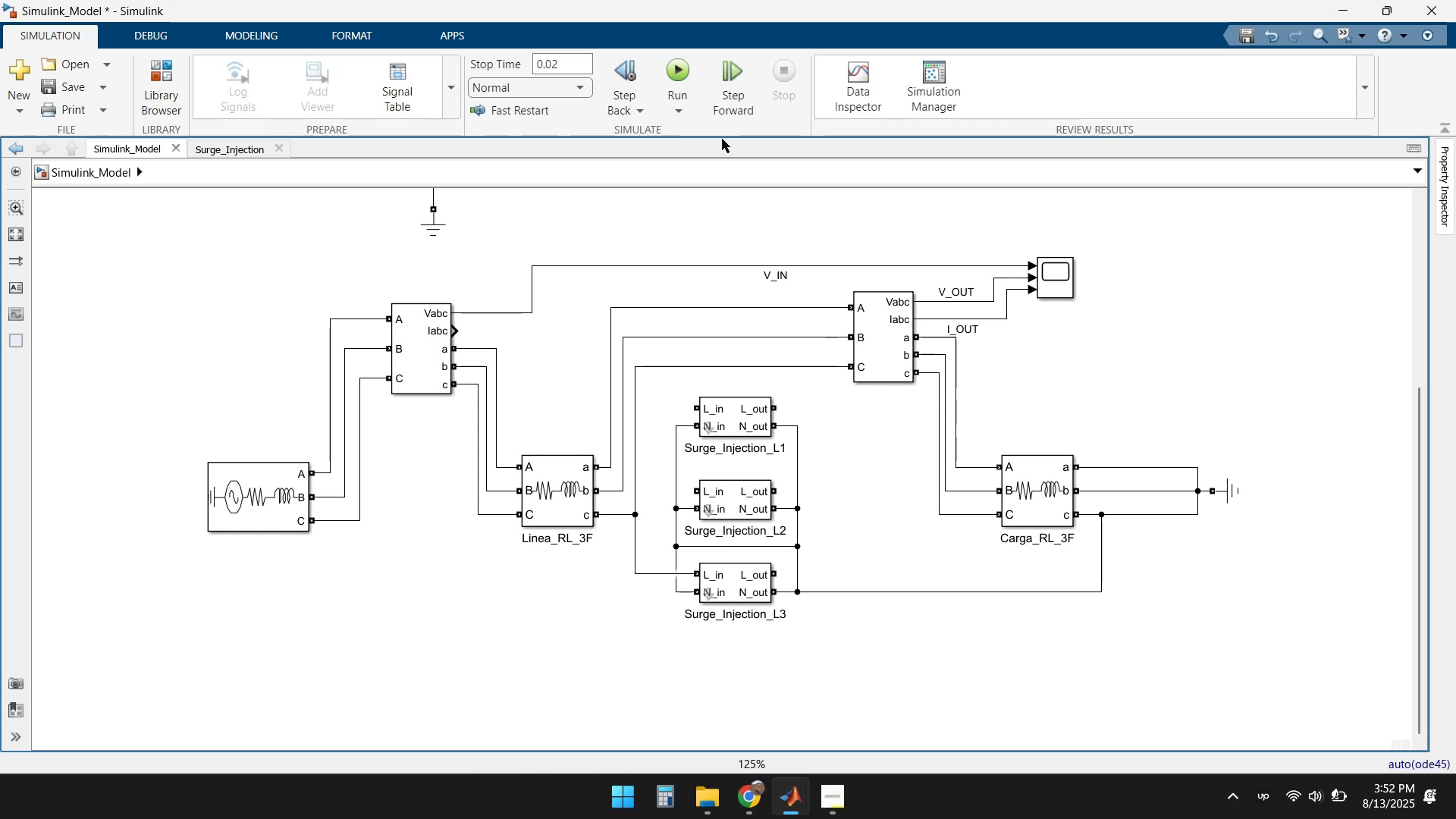 
left_click([676, 74])
 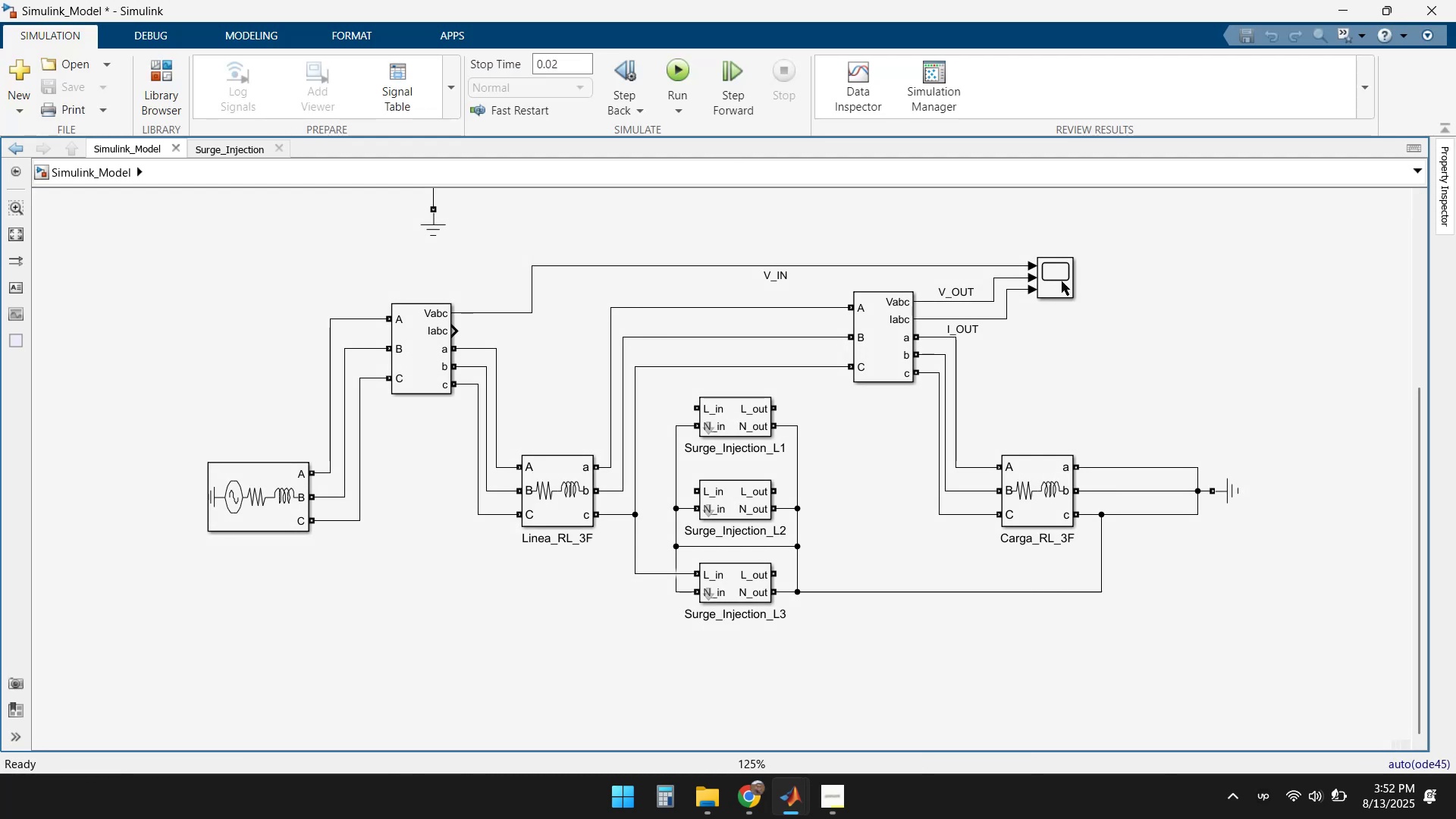 
double_click([1062, 281])
 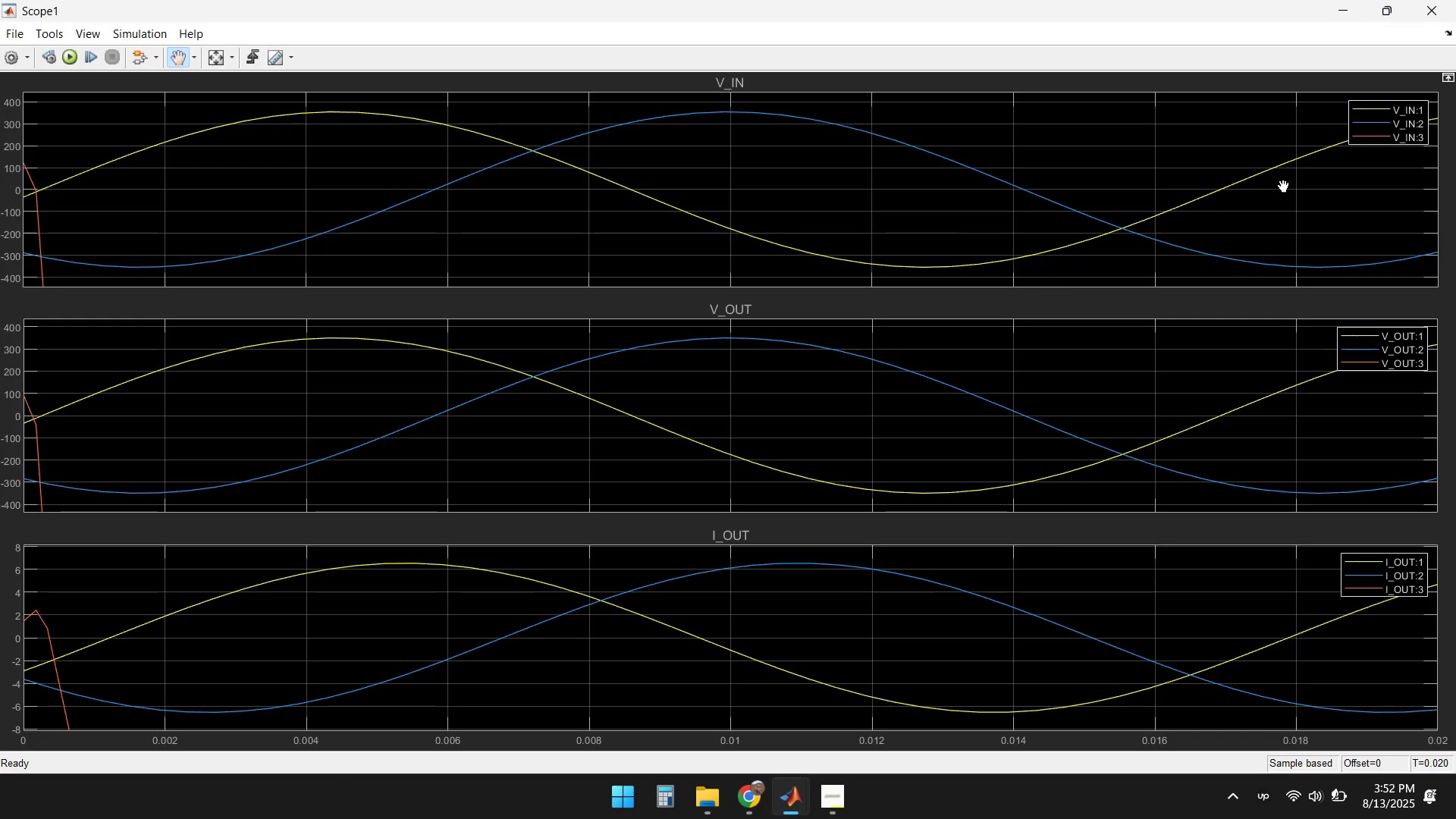 
left_click([1439, 11])
 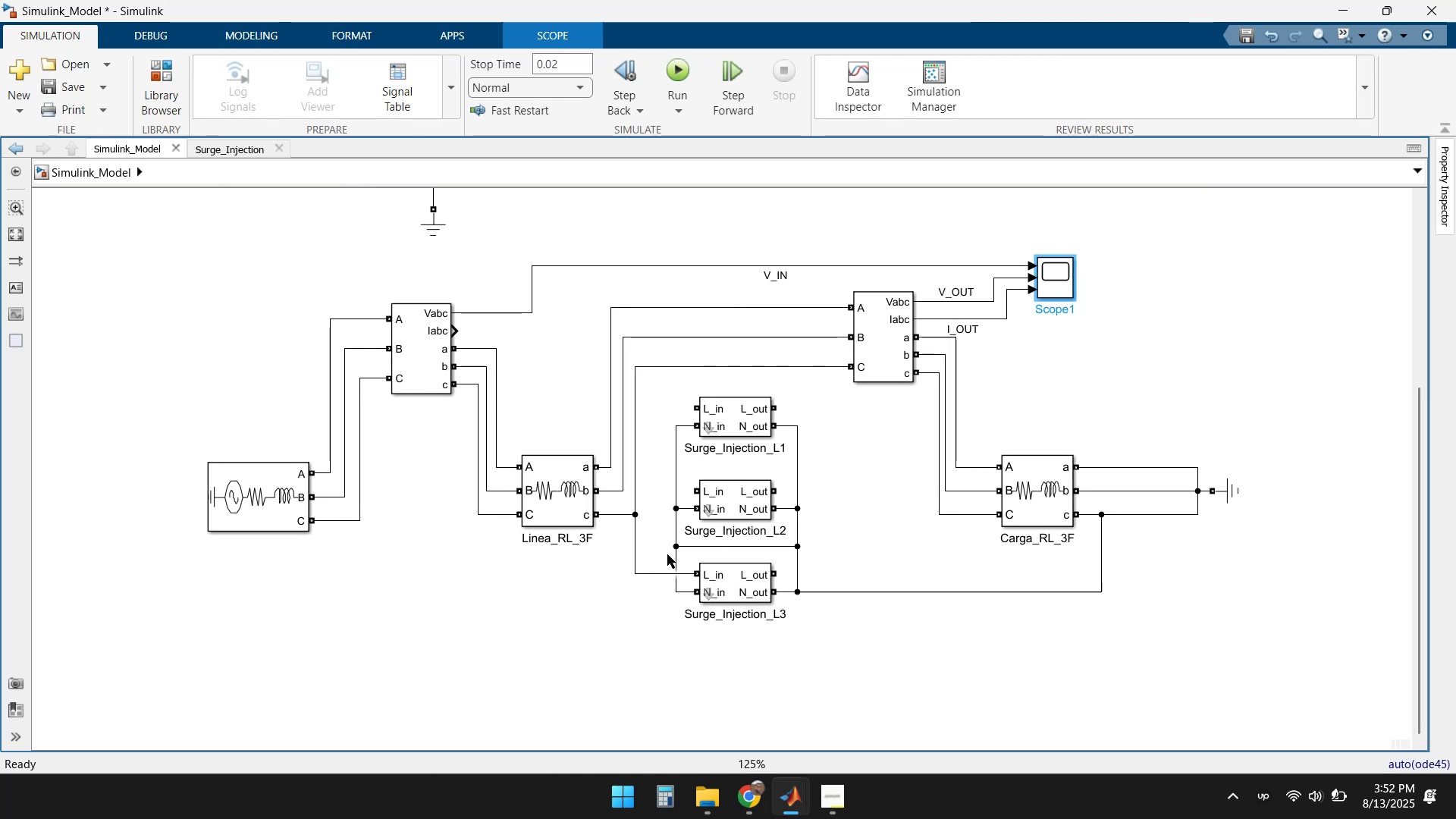 
left_click([651, 572])
 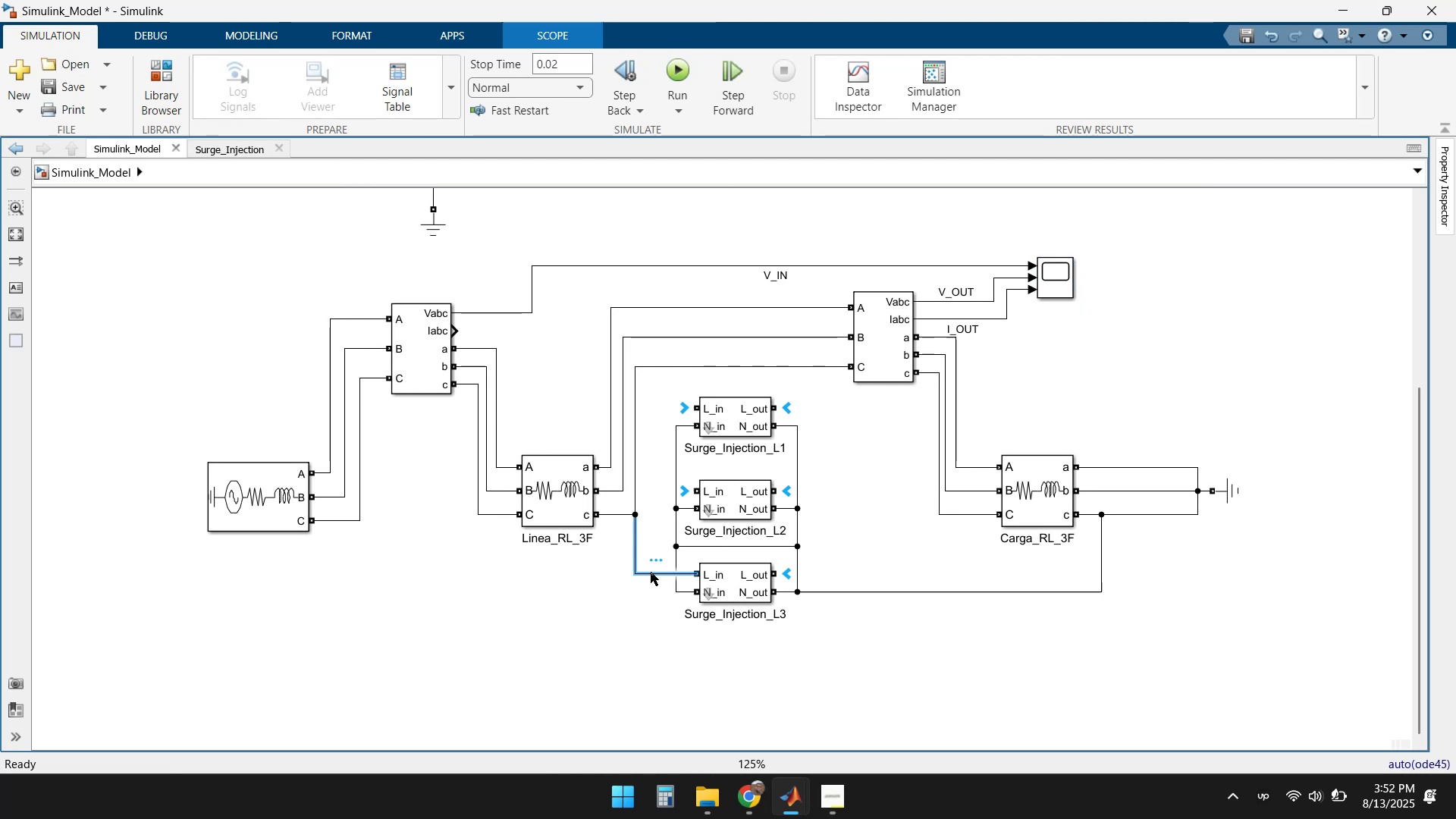 
key(Delete)
 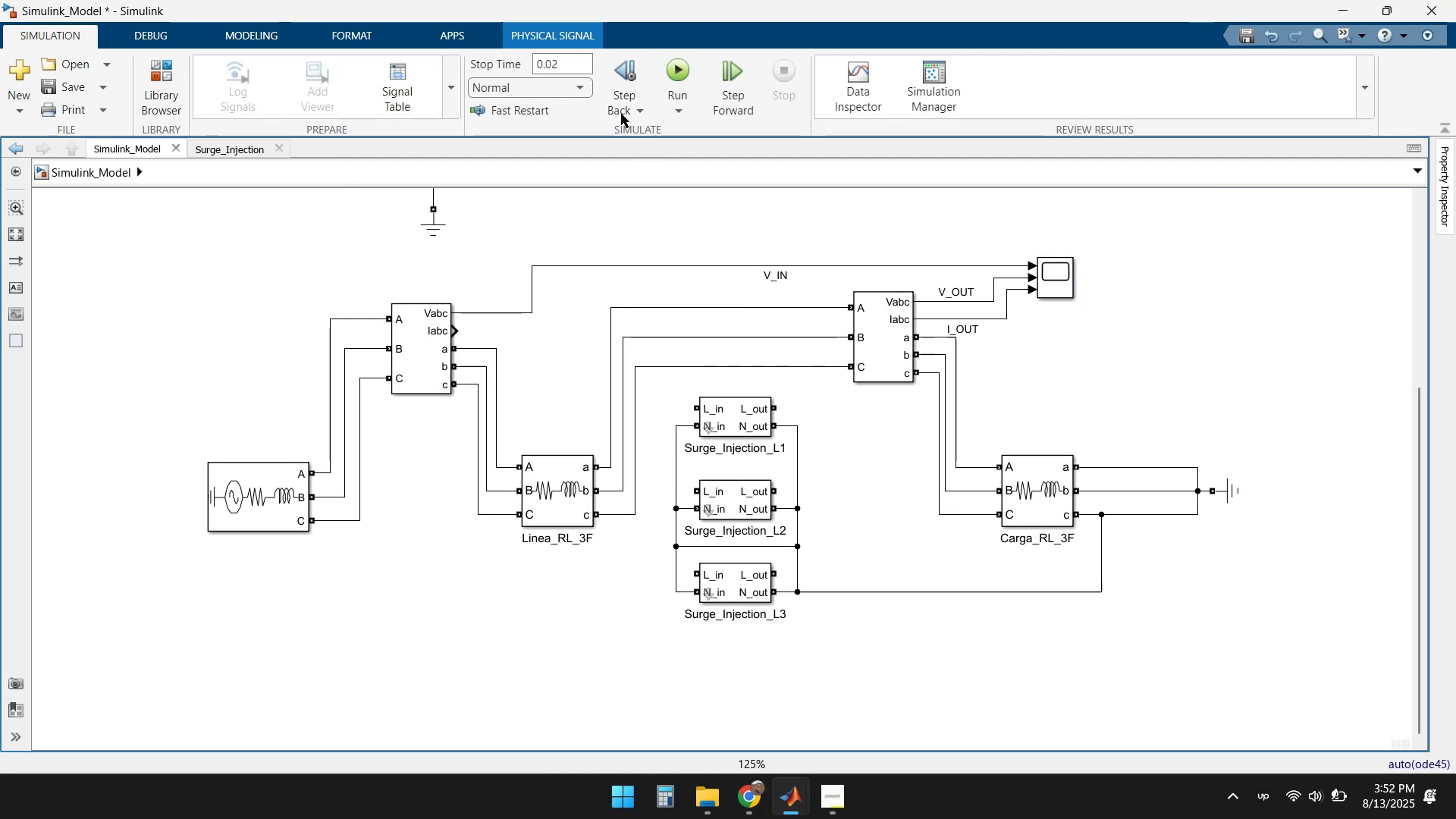 
left_click([684, 71])
 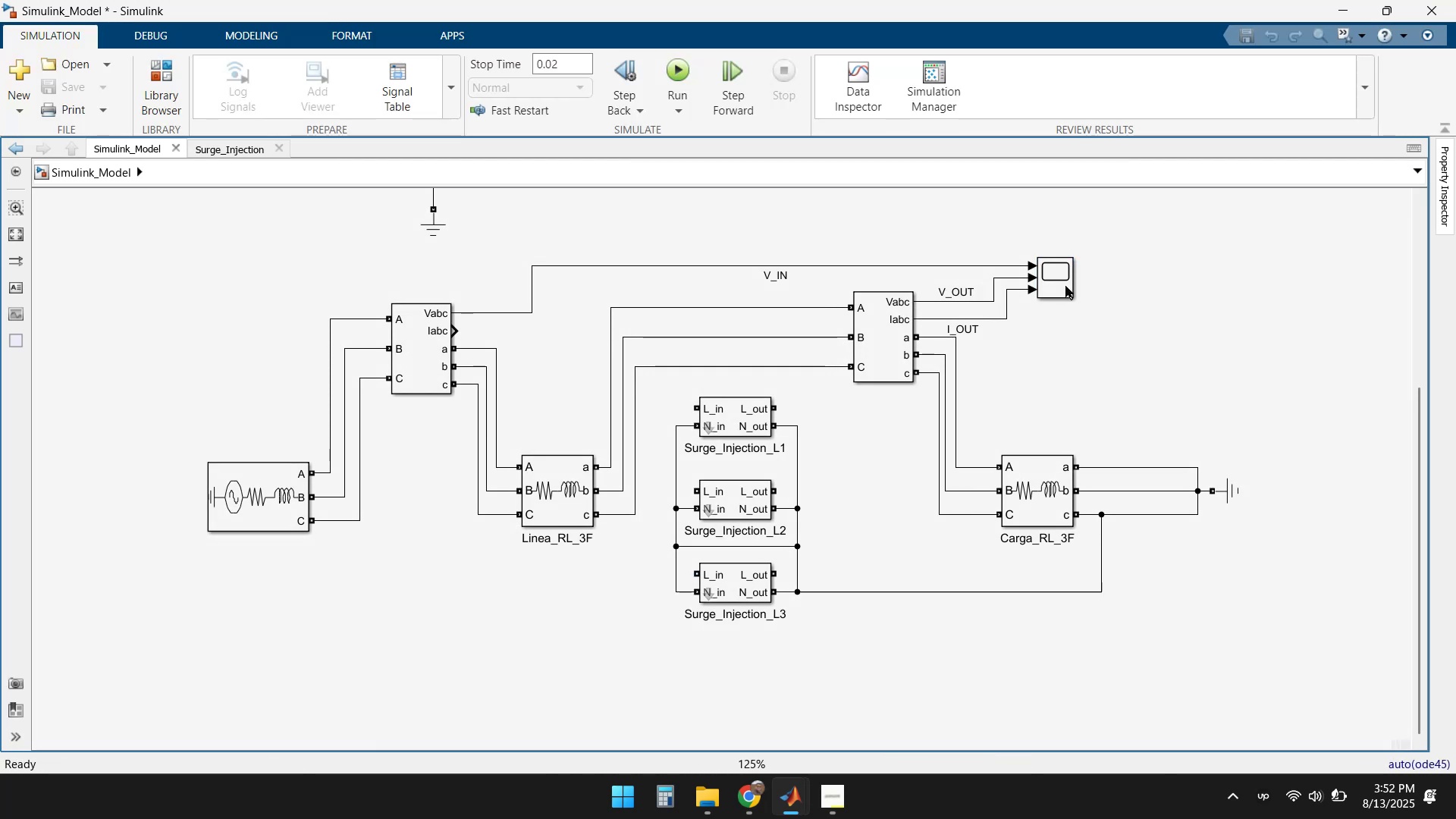 
wait(5.03)
 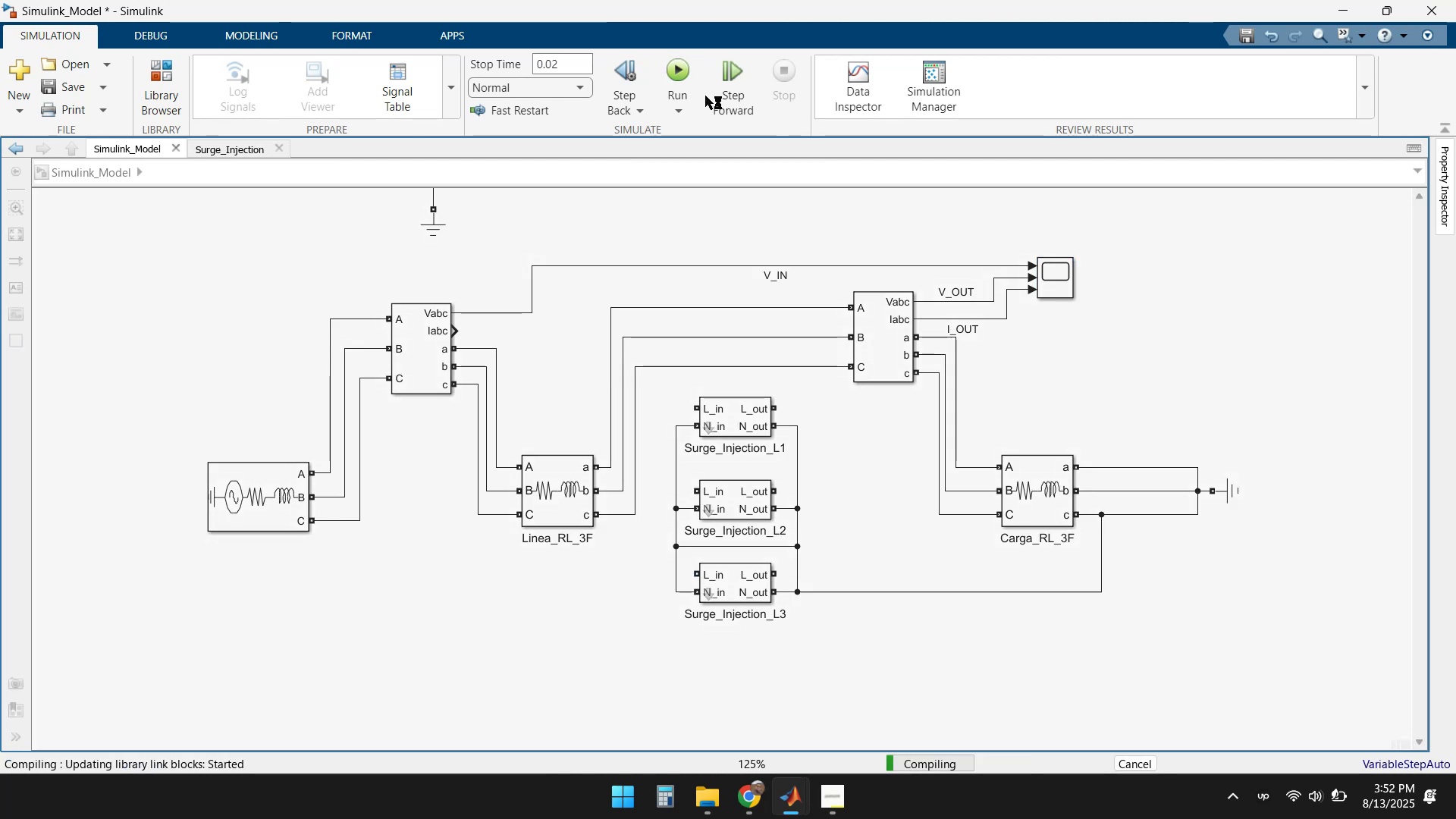 
double_click([1065, 283])
 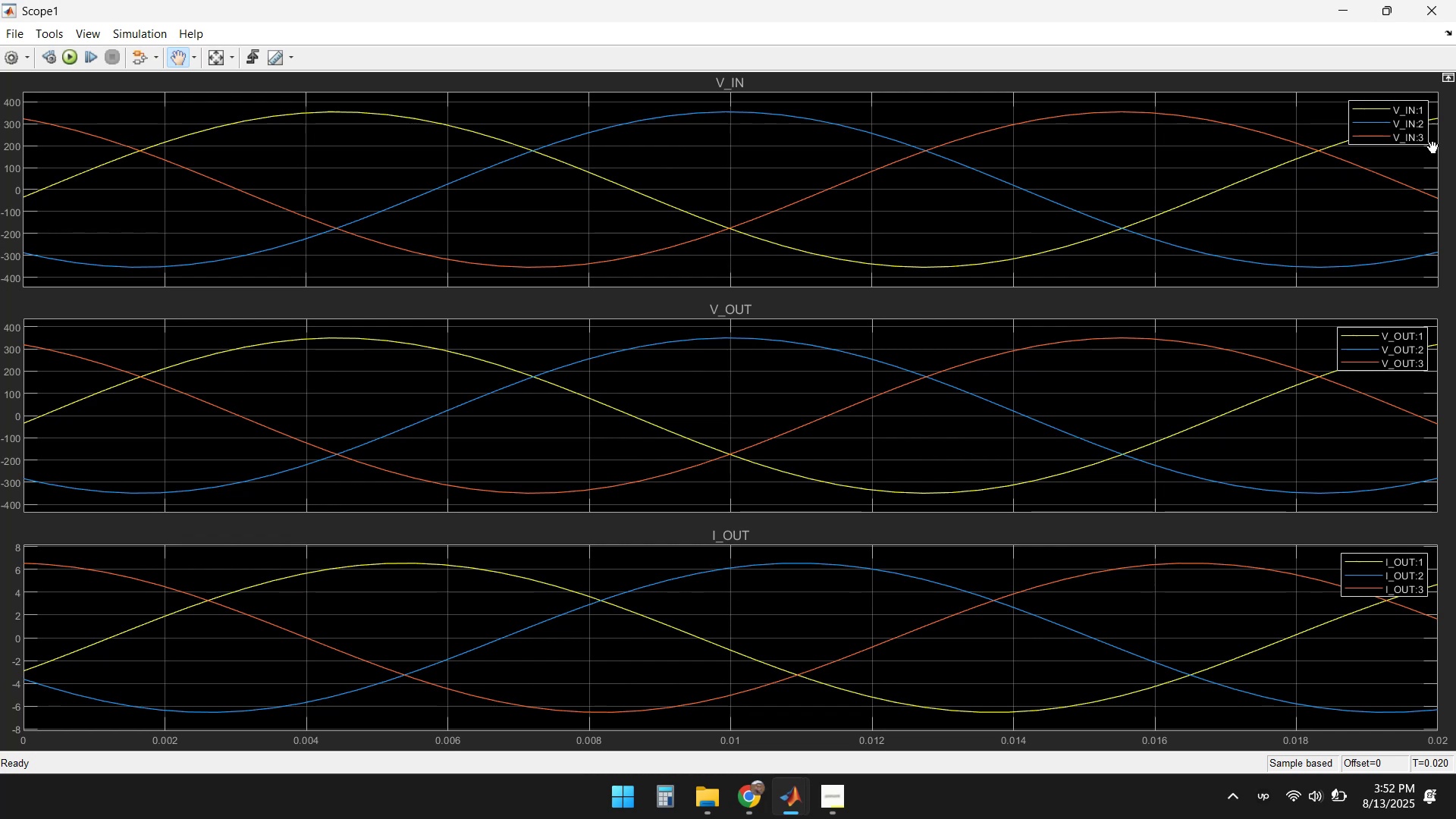 